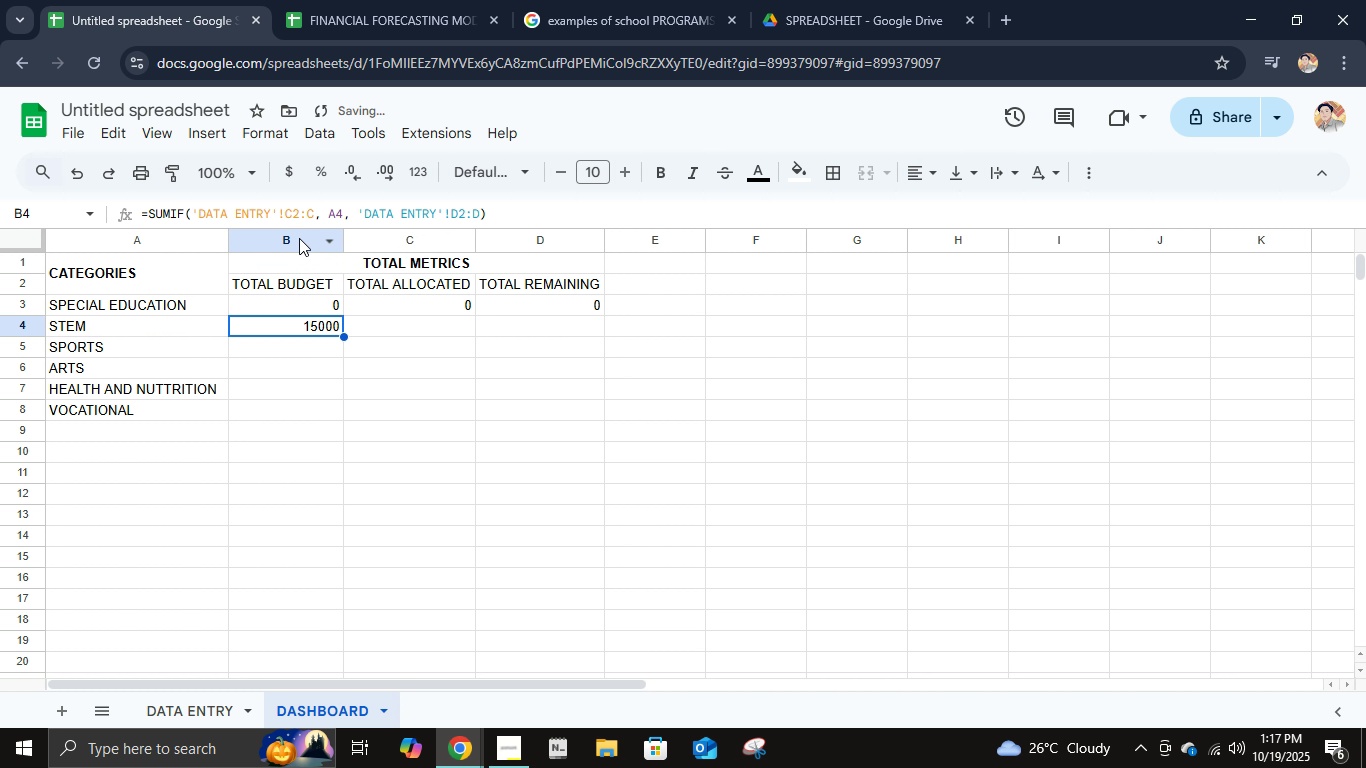 
key(ArrowUp)
 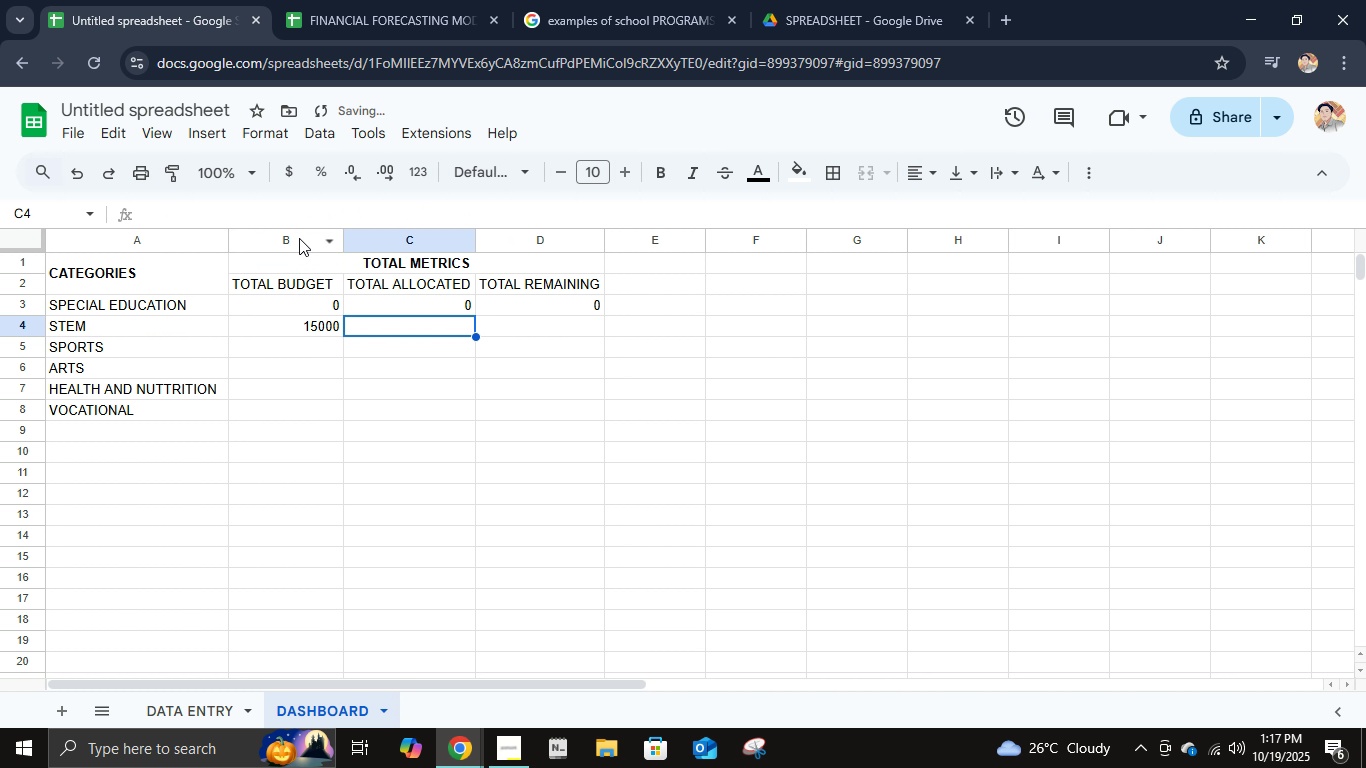 
key(ArrowRight)
 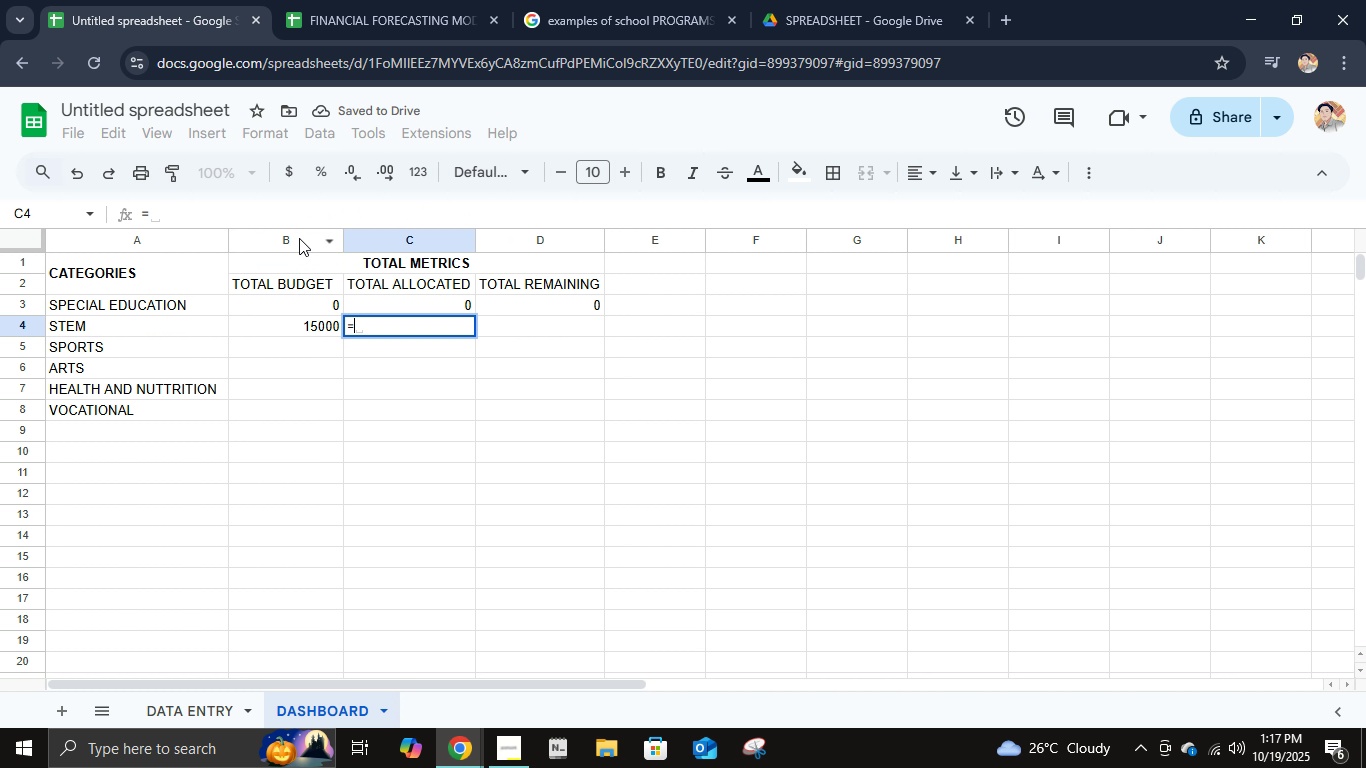 
key(Equal)
 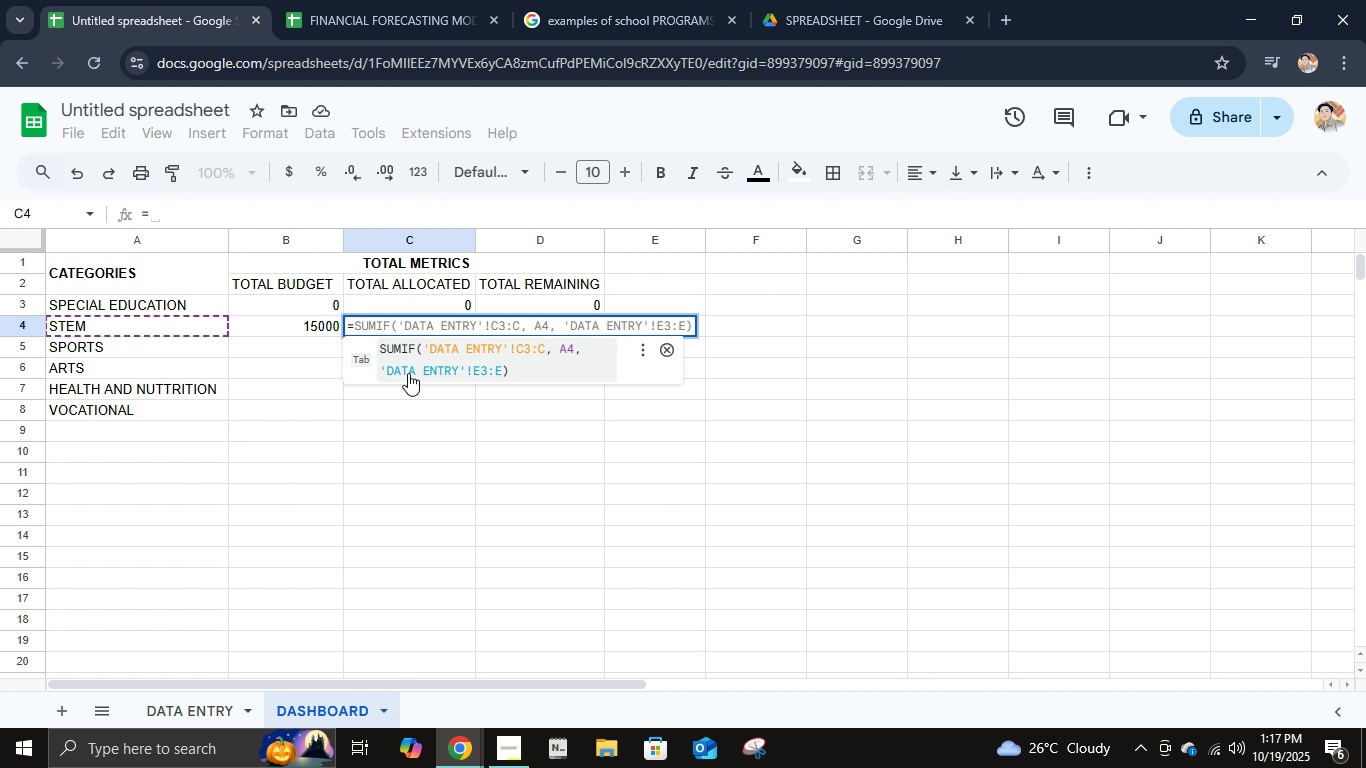 
left_click([291, 333])
 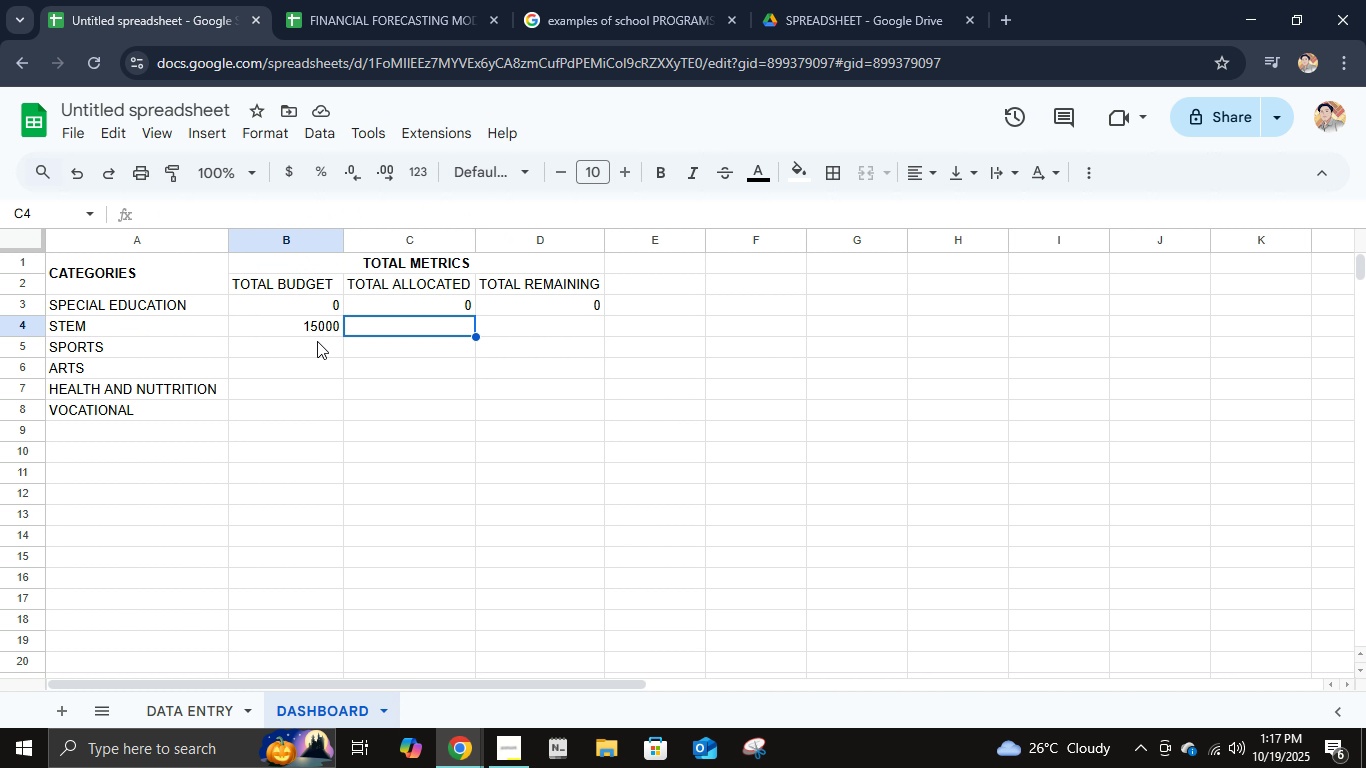 
key(Escape)
 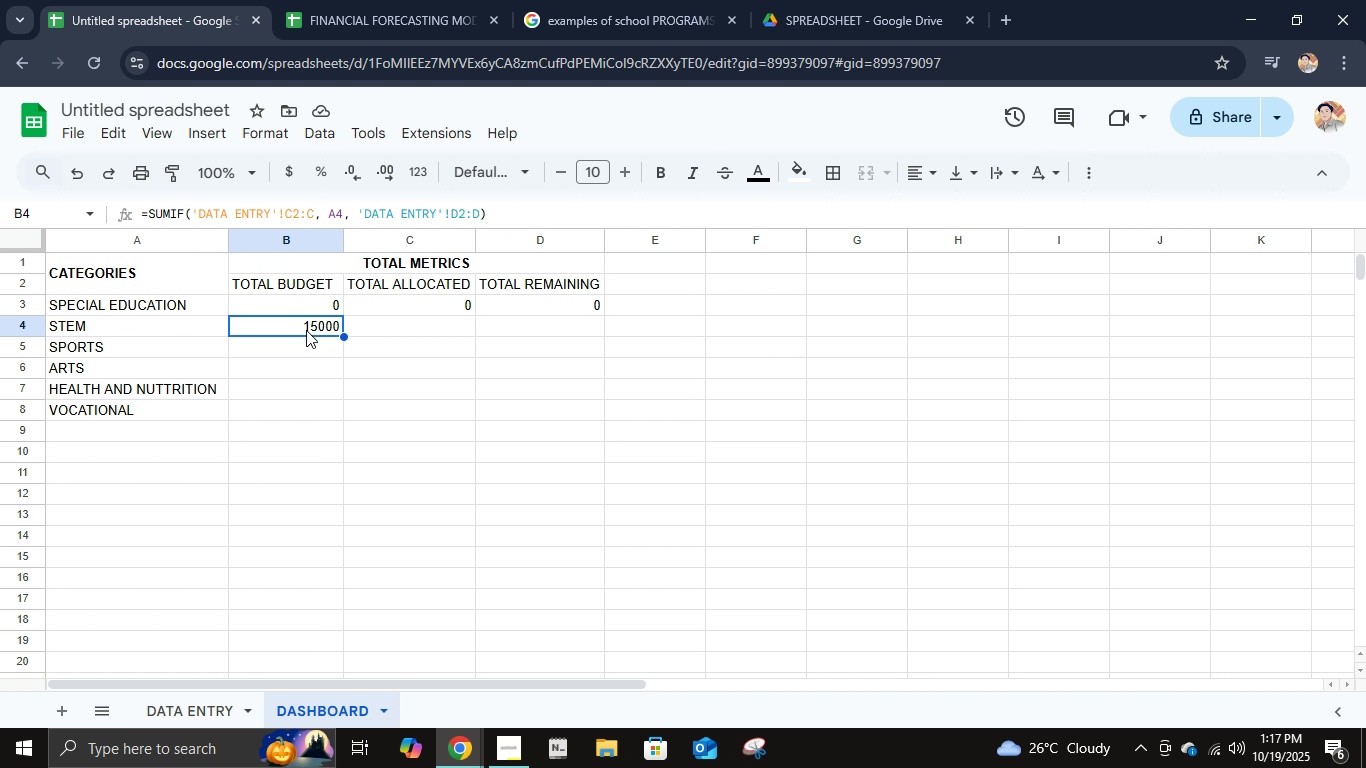 
left_click([306, 330])
 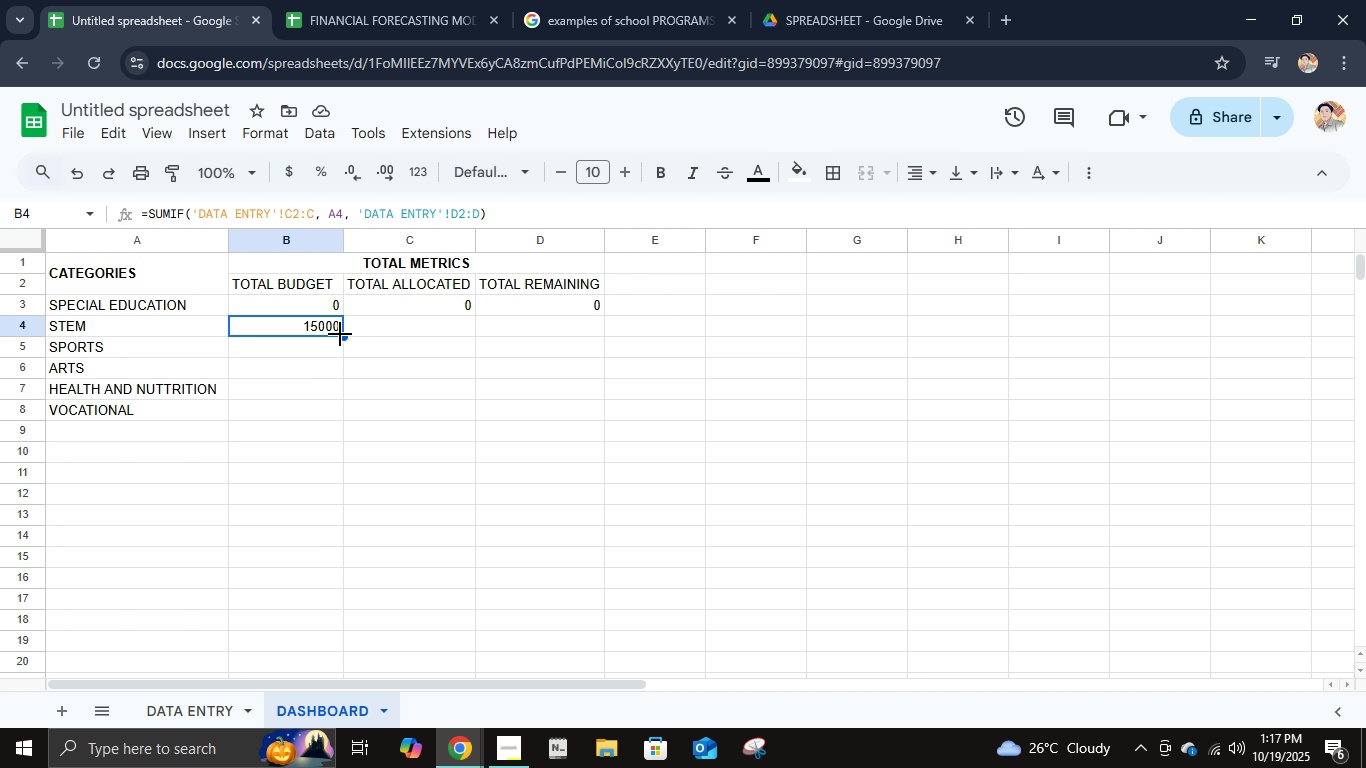 
left_click_drag(start_coordinate=[340, 334], to_coordinate=[541, 321])
 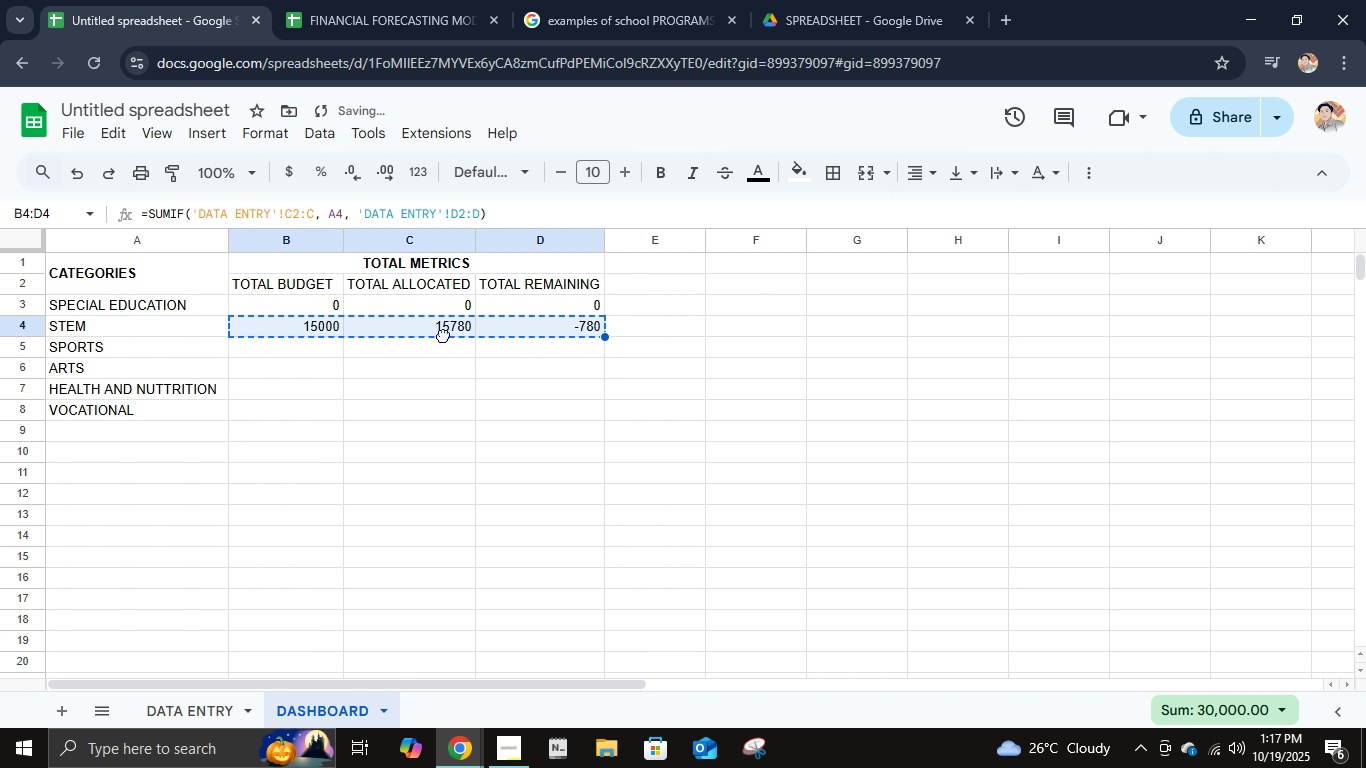 
left_click([443, 335])
 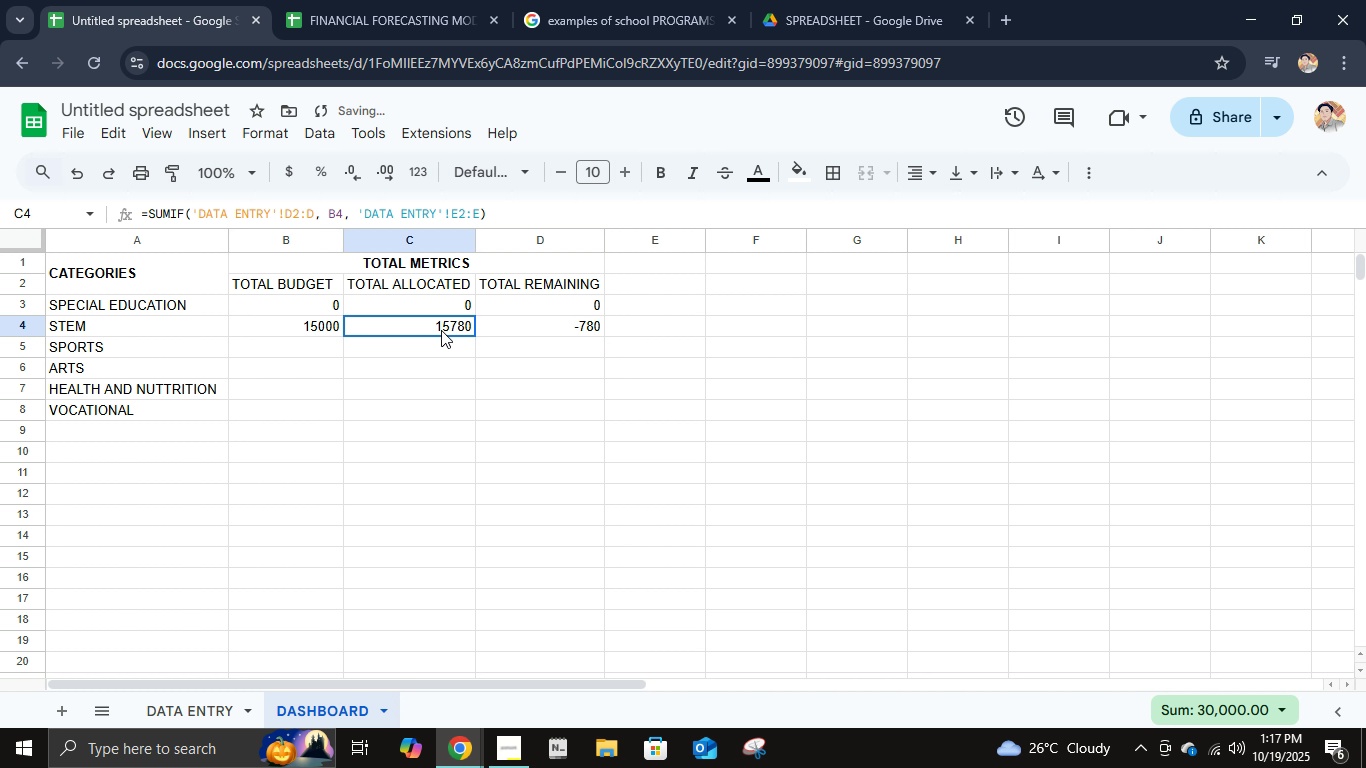 
left_click([441, 330])
 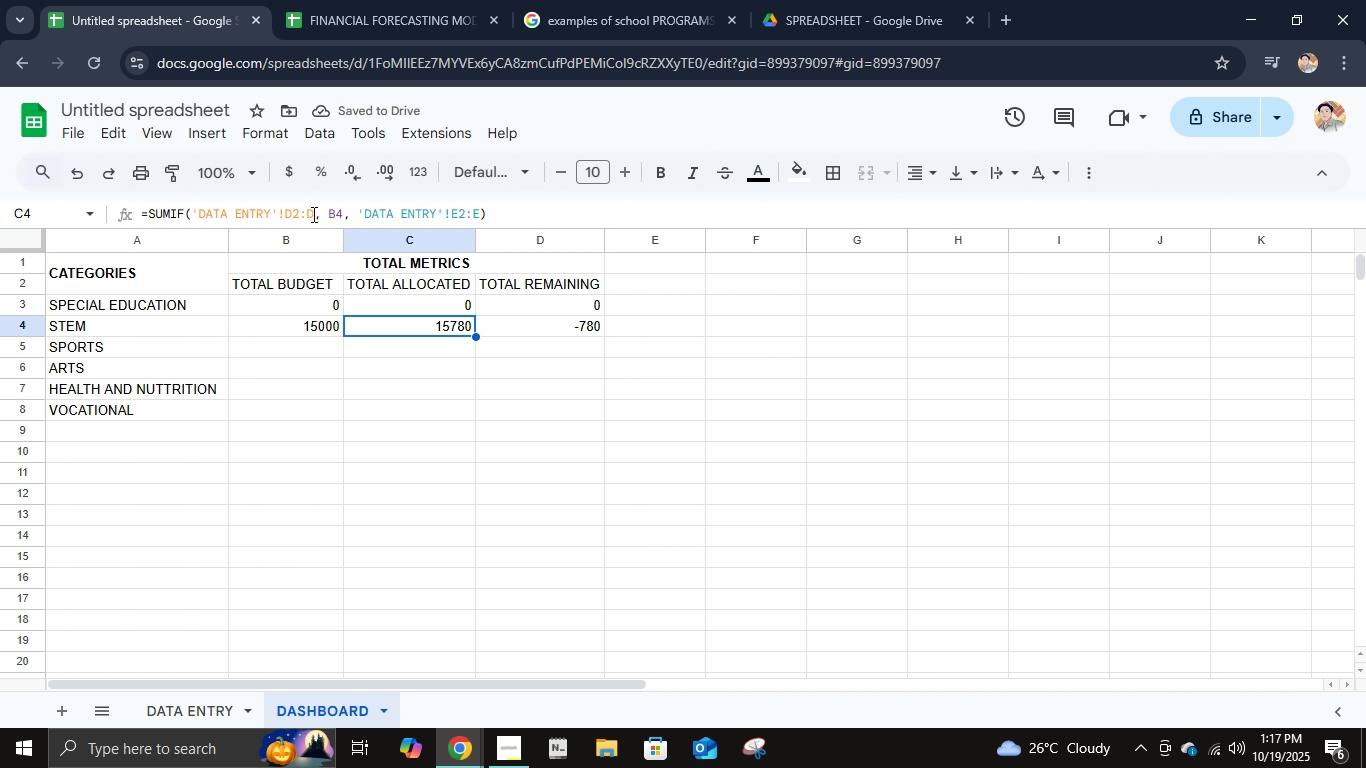 
left_click([312, 214])
 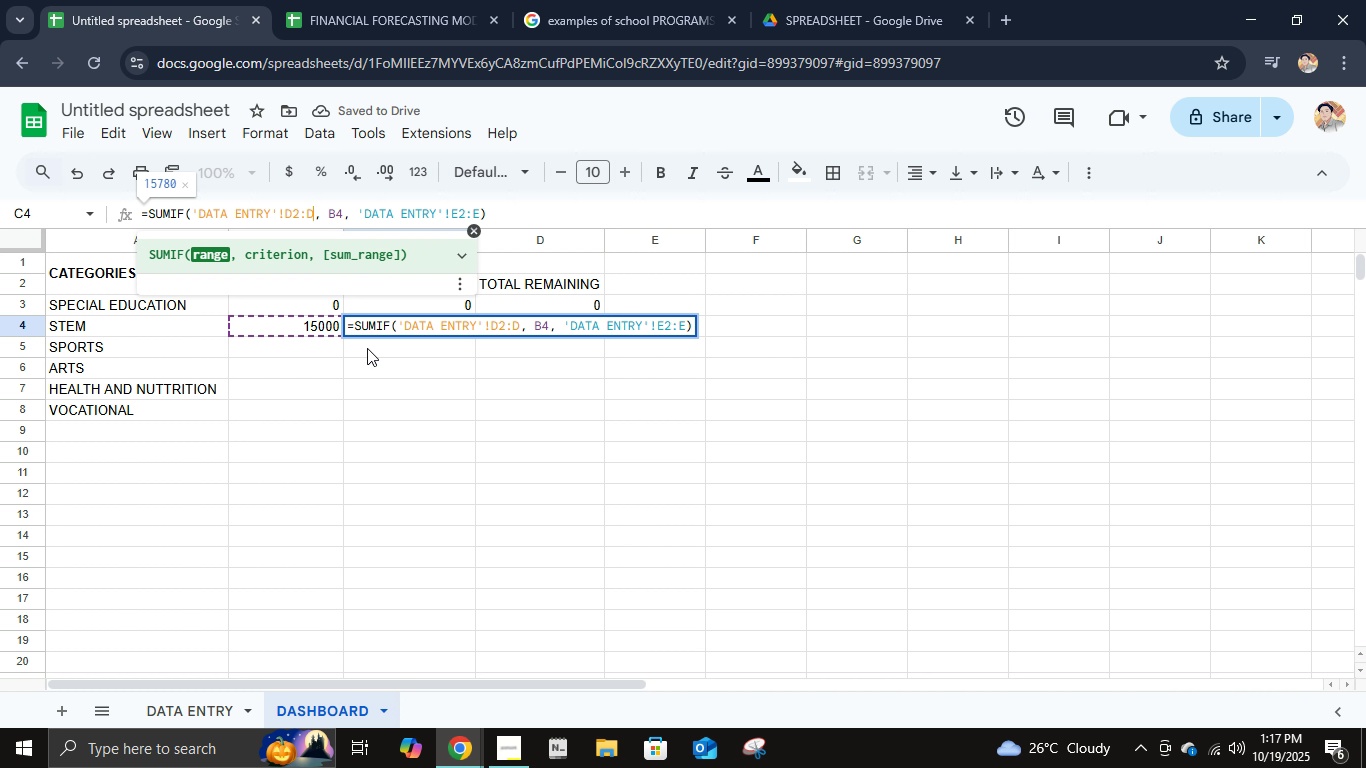 
key(Backspace)
 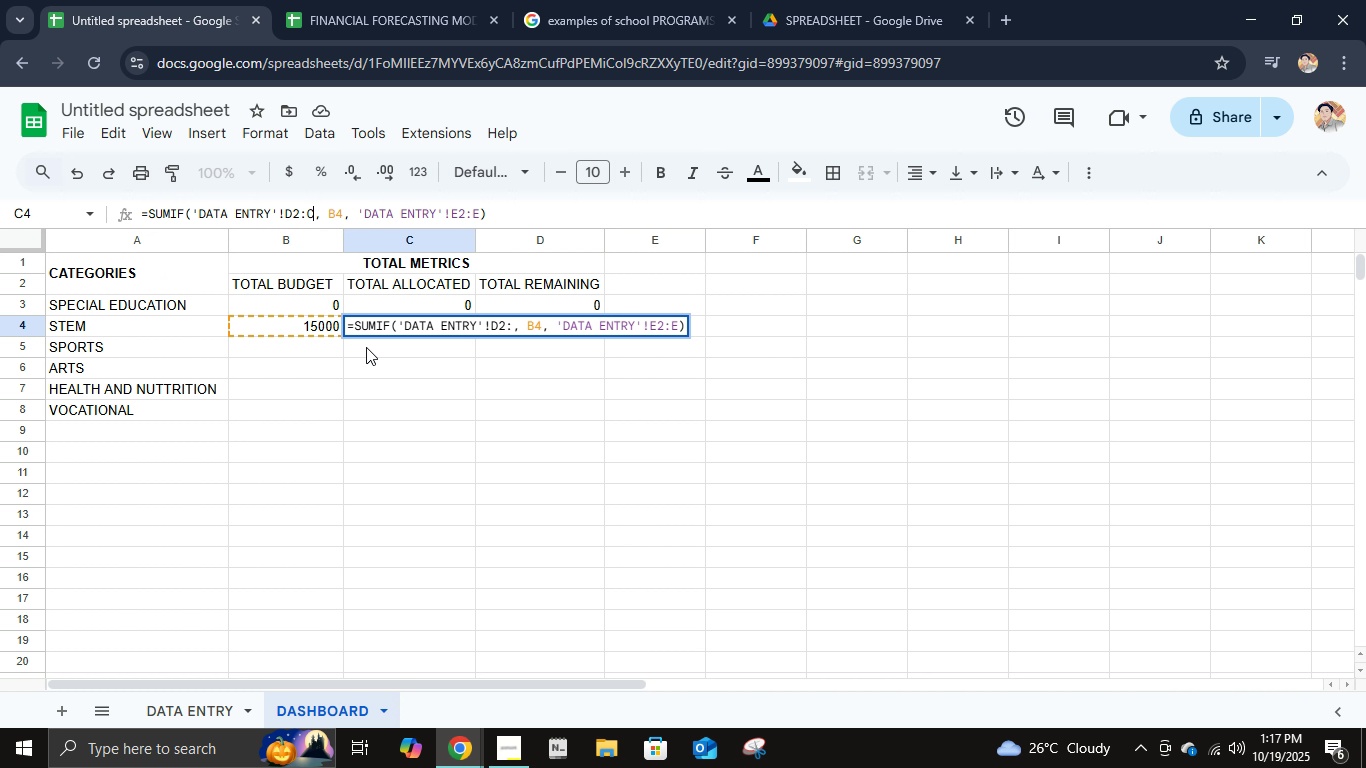 
key(C)
 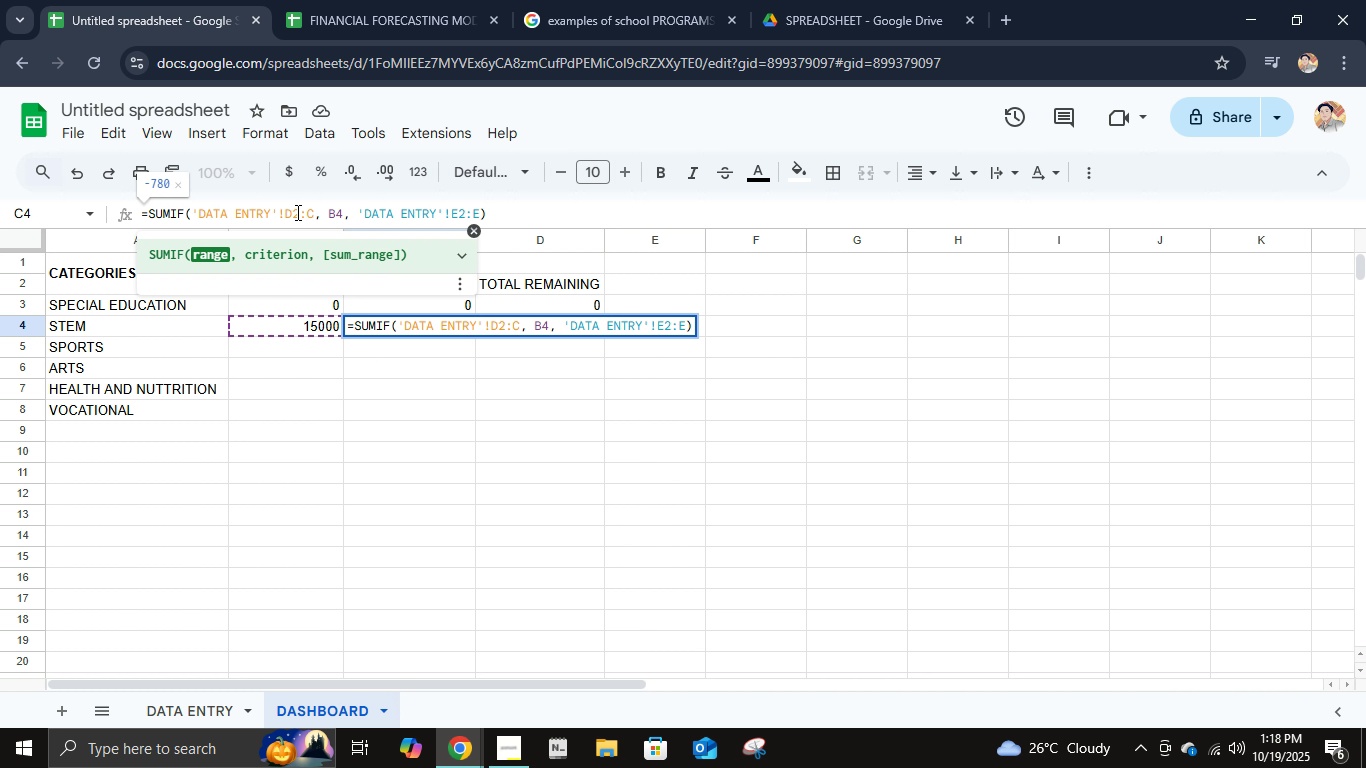 
left_click([296, 212])
 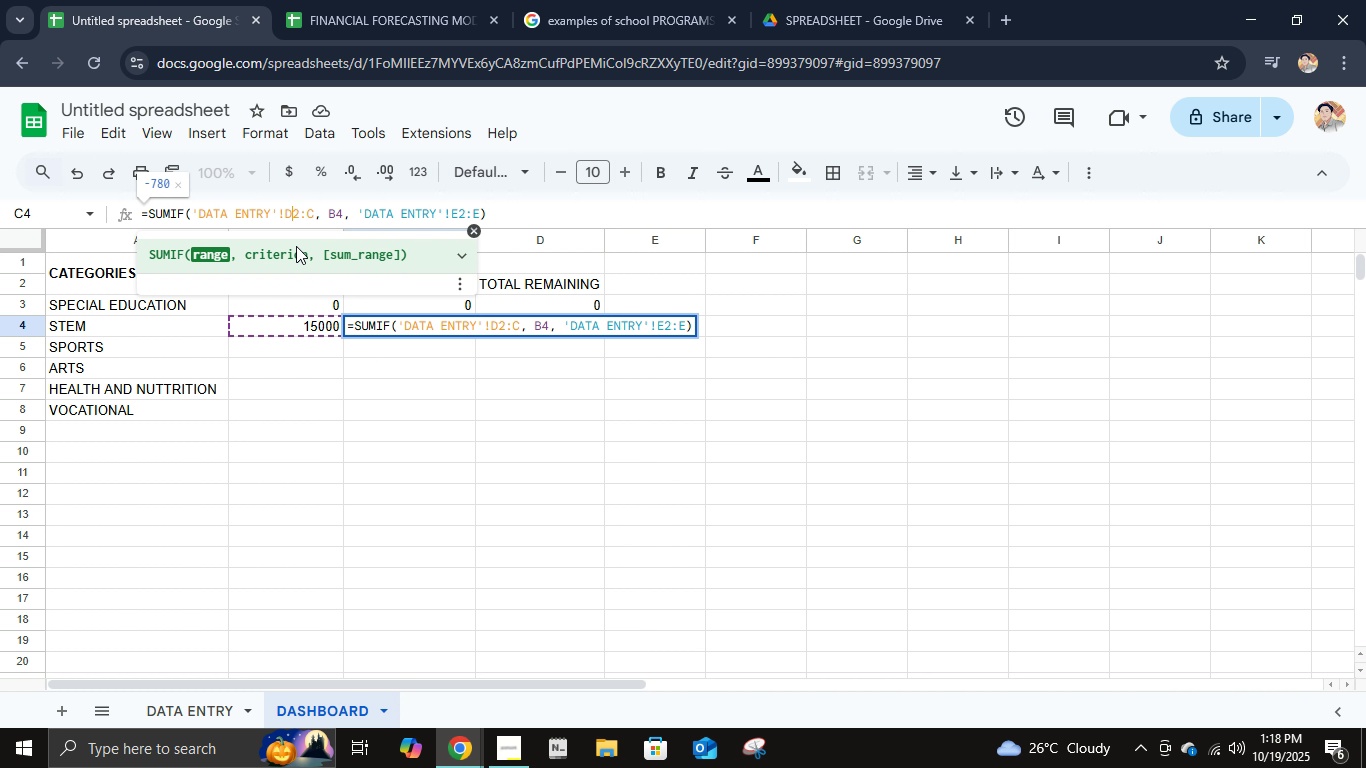 
key(ArrowLeft)
 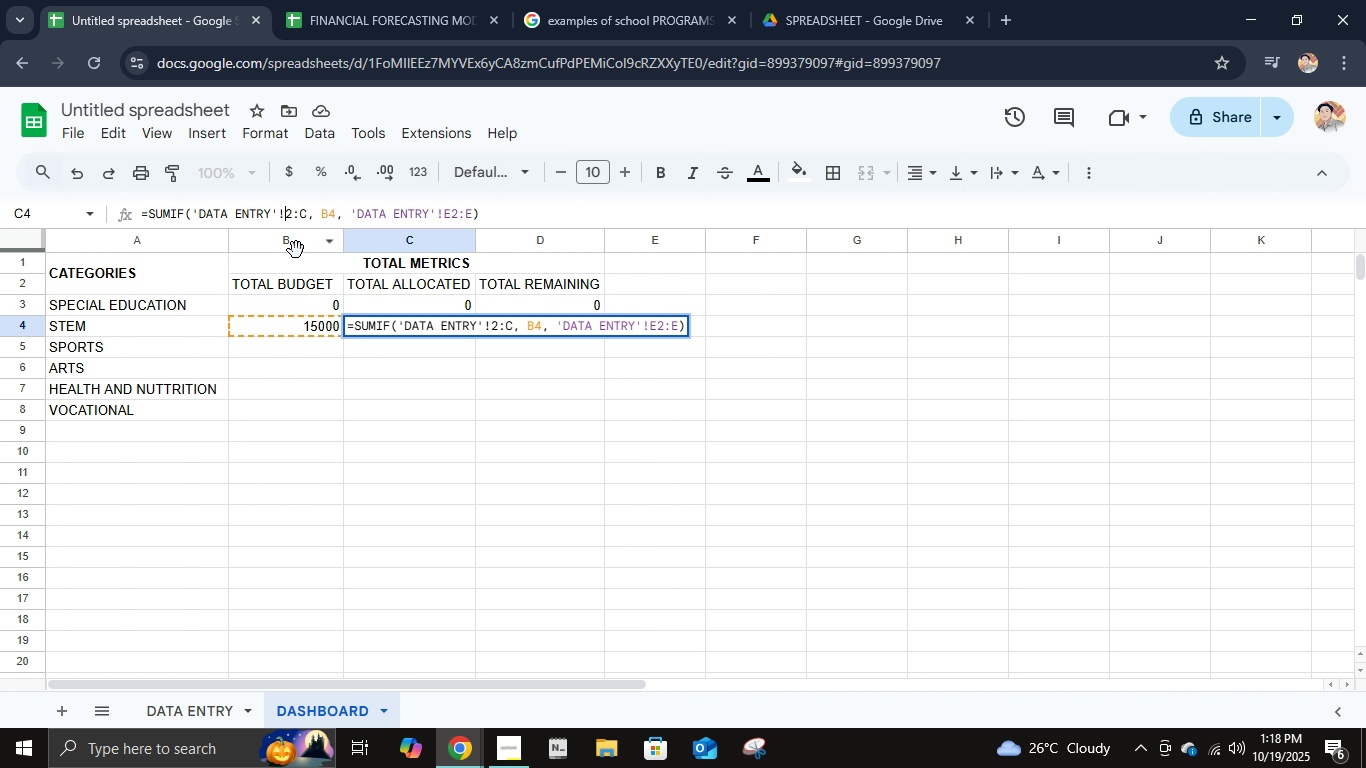 
key(Backspace)
 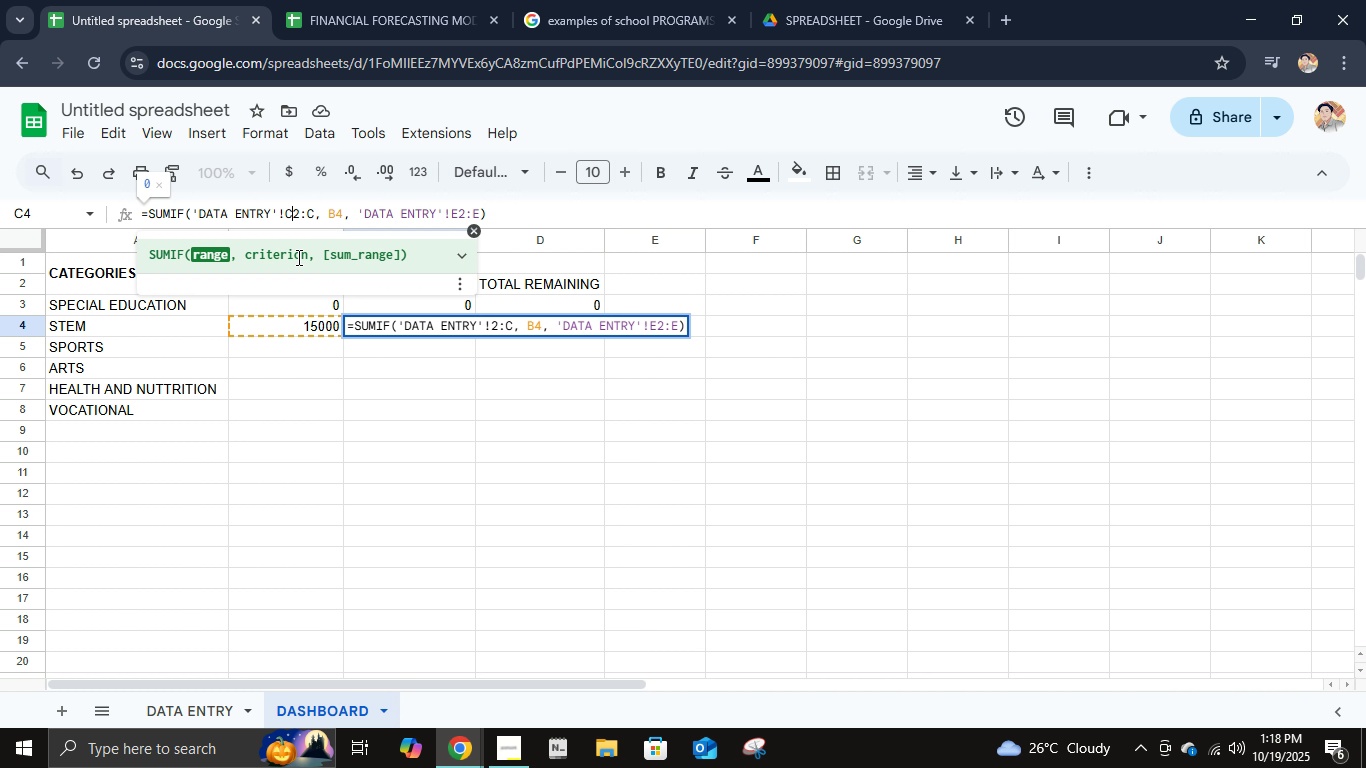 
key(C)
 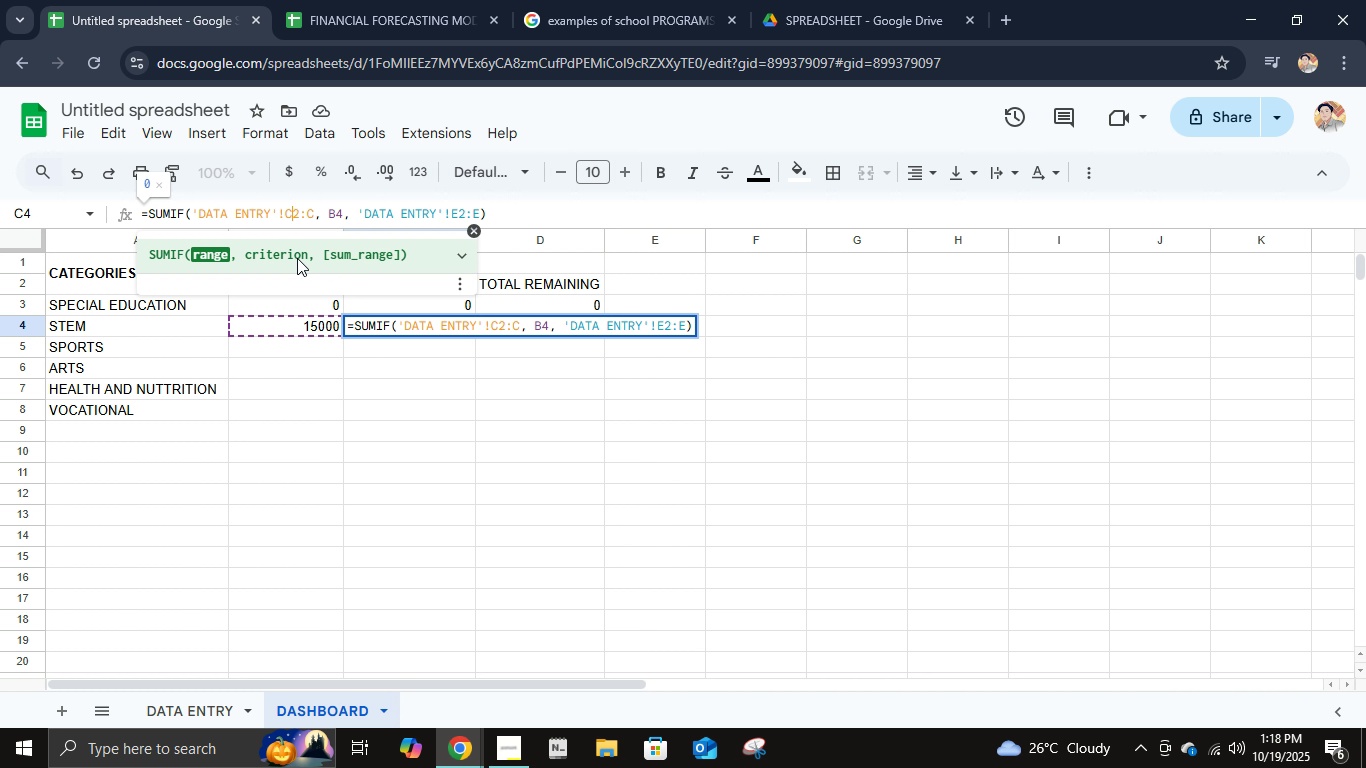 
key(Enter)
 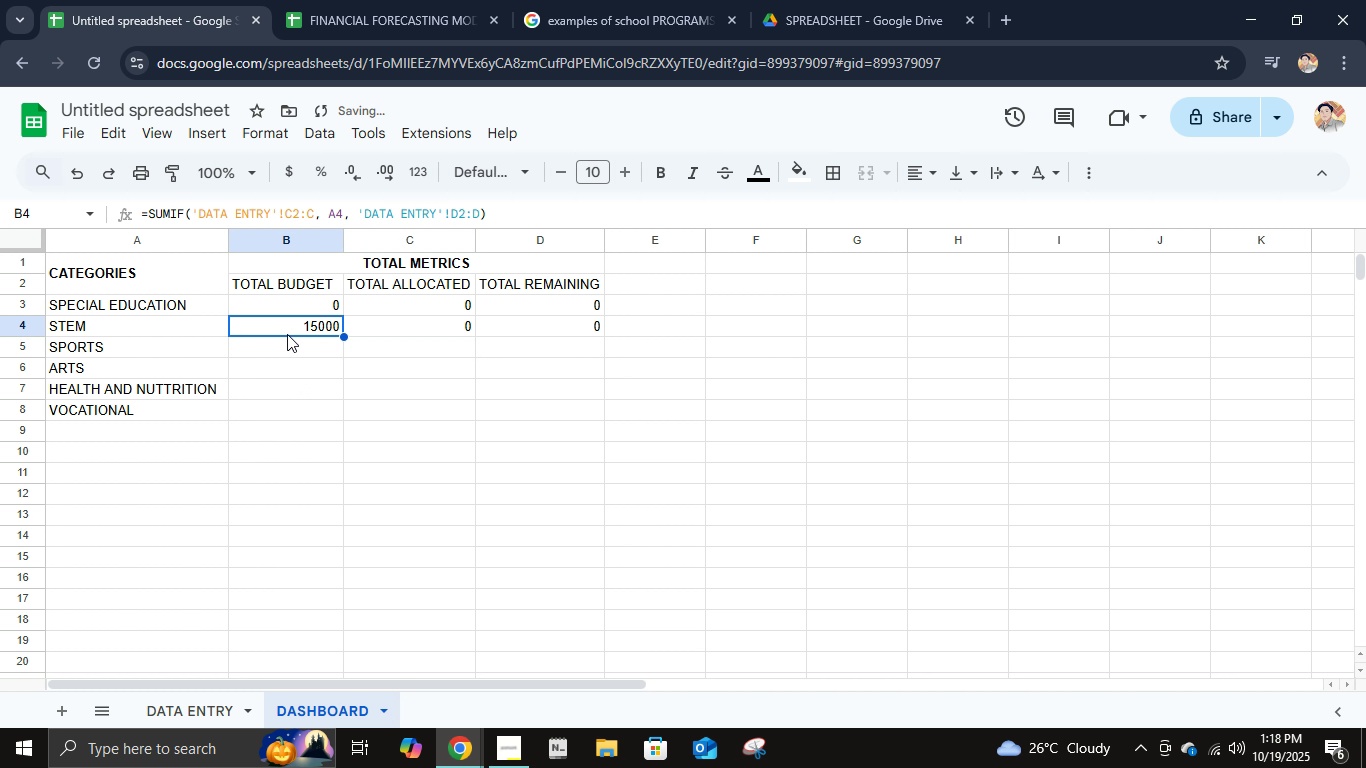 
left_click([287, 334])
 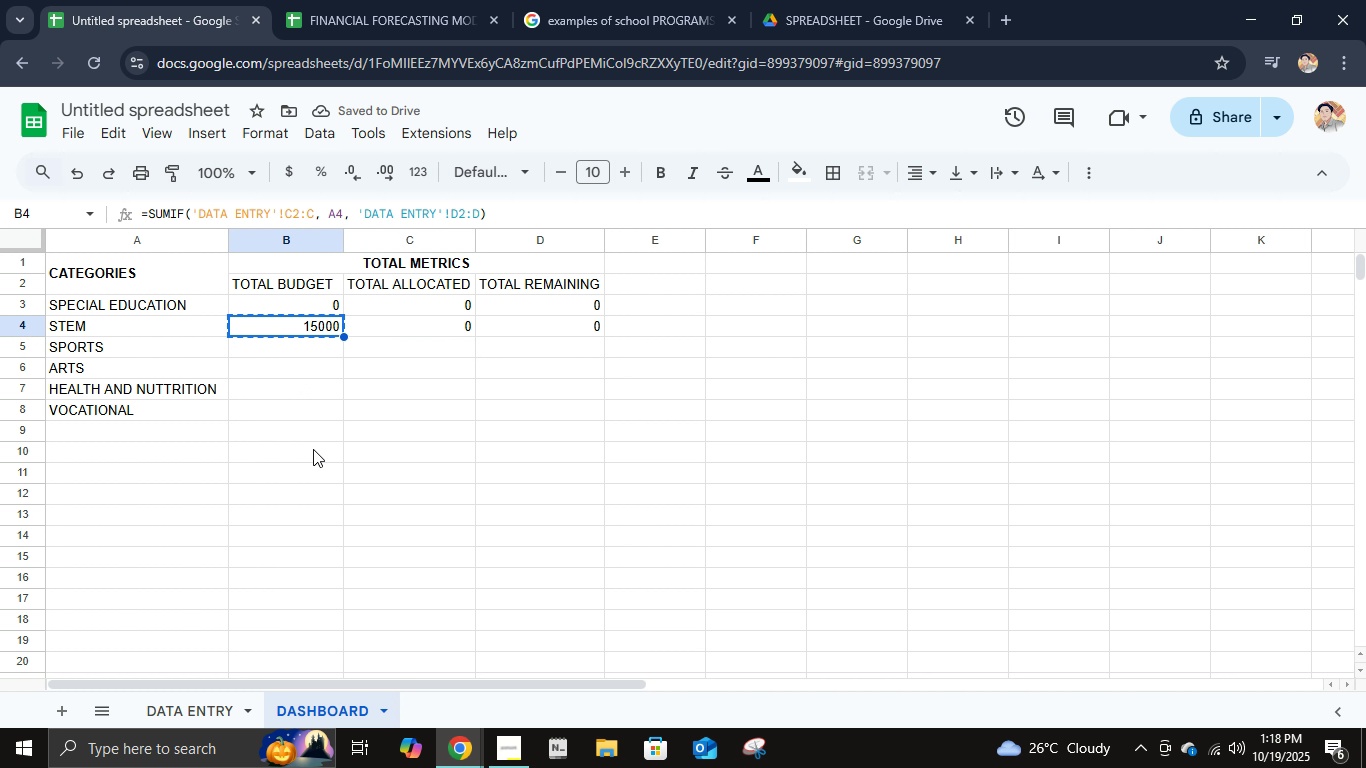 
key(Control+C)
 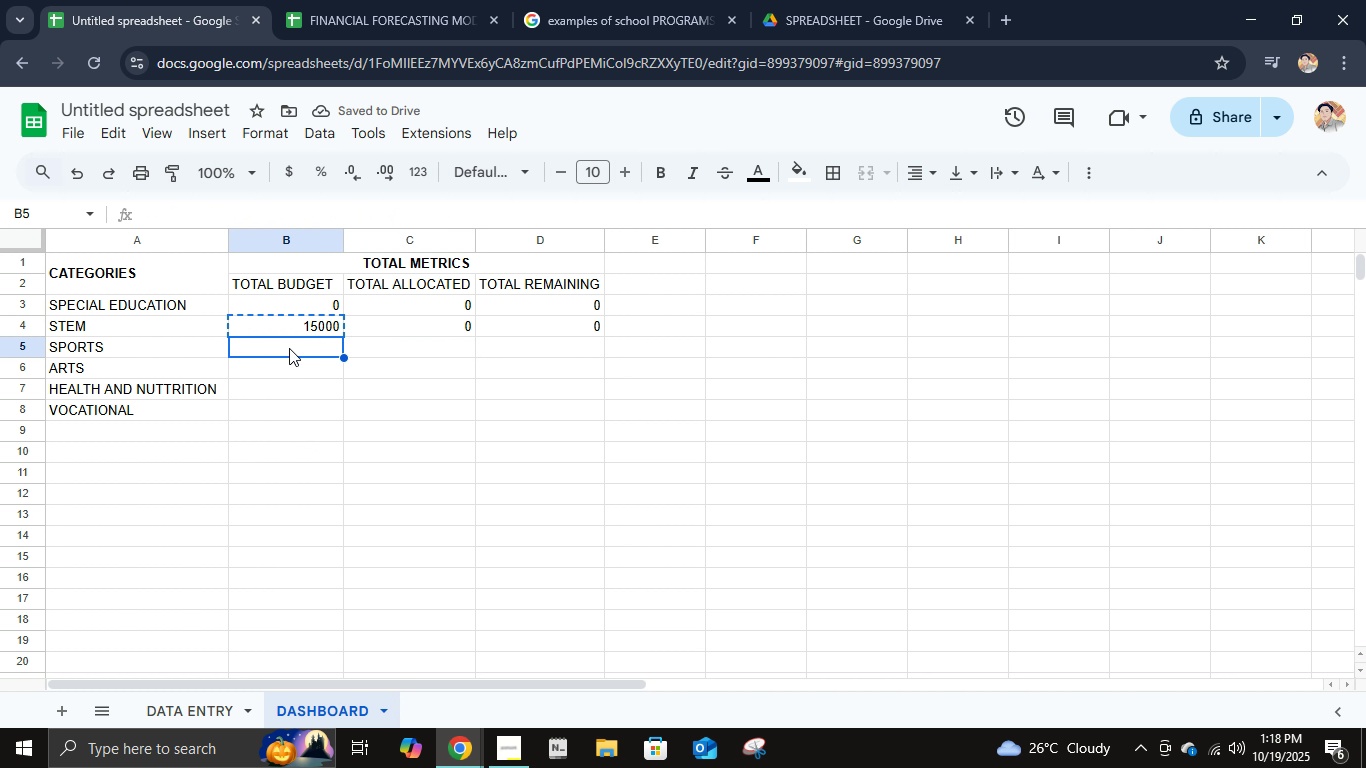 
left_click([289, 348])
 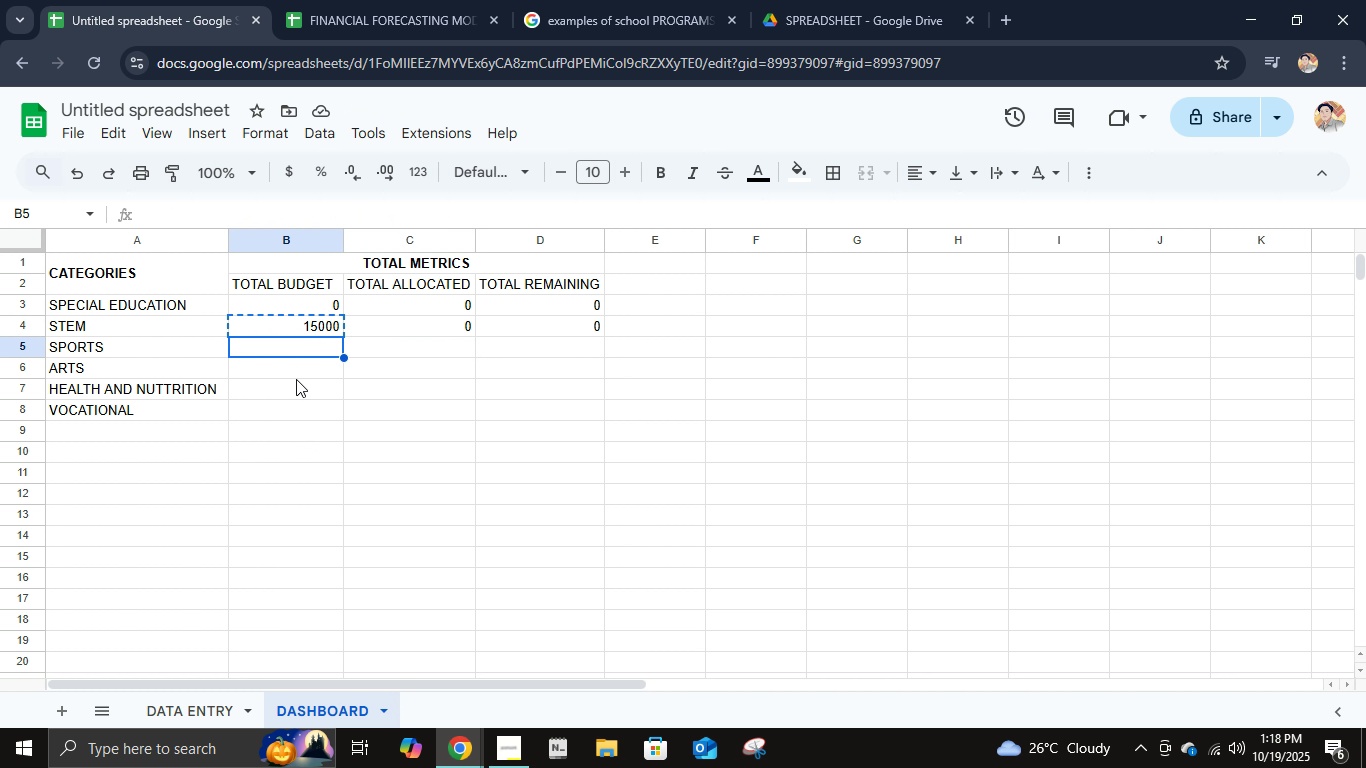 
key(Control+V)
 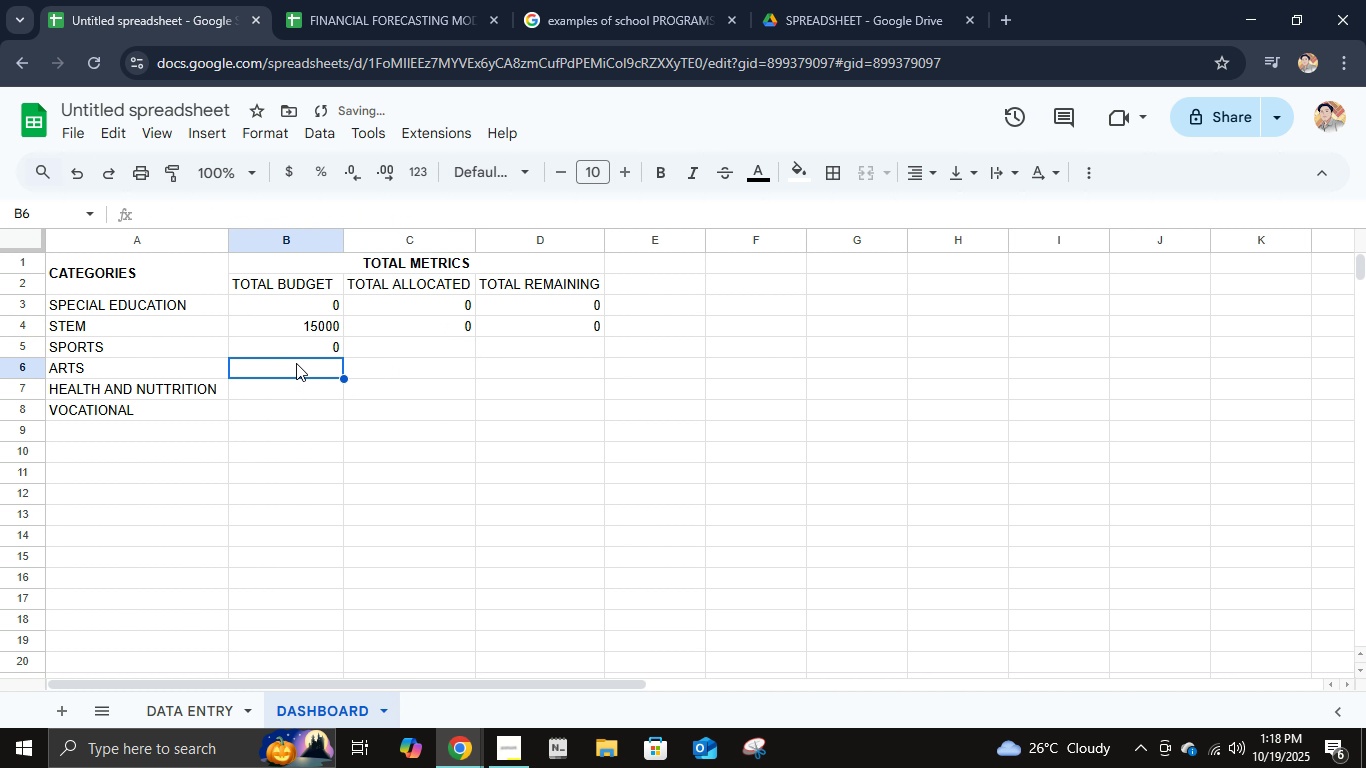 
left_click([296, 363])
 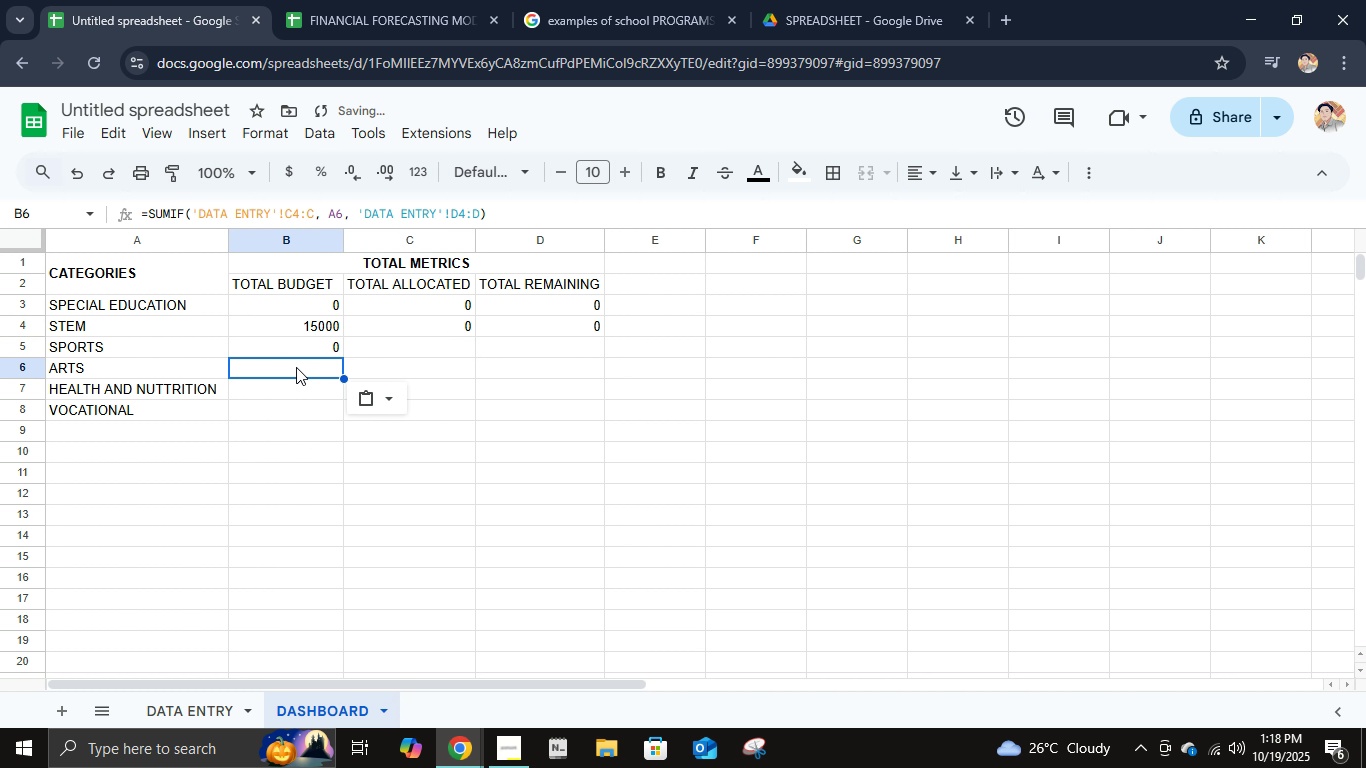 
key(Control+ControlLeft)
 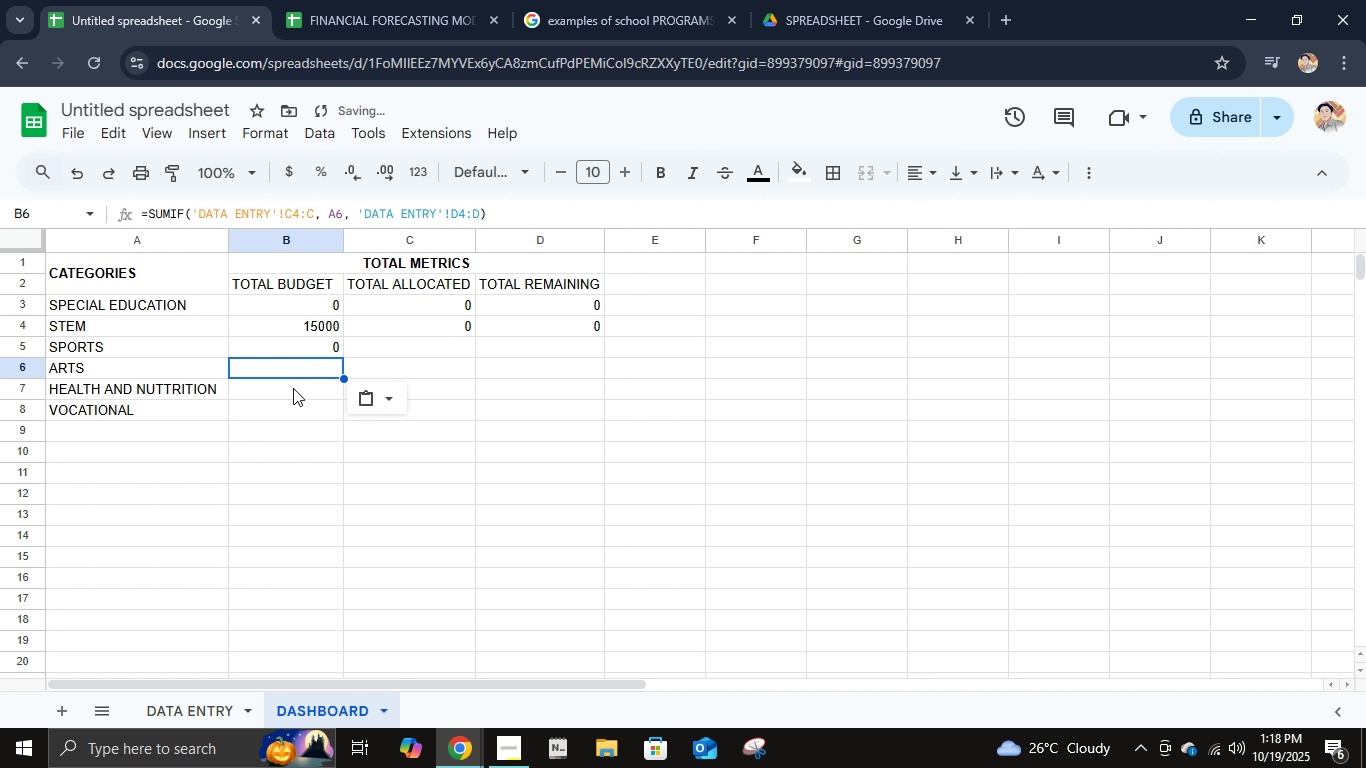 
key(Control+V)
 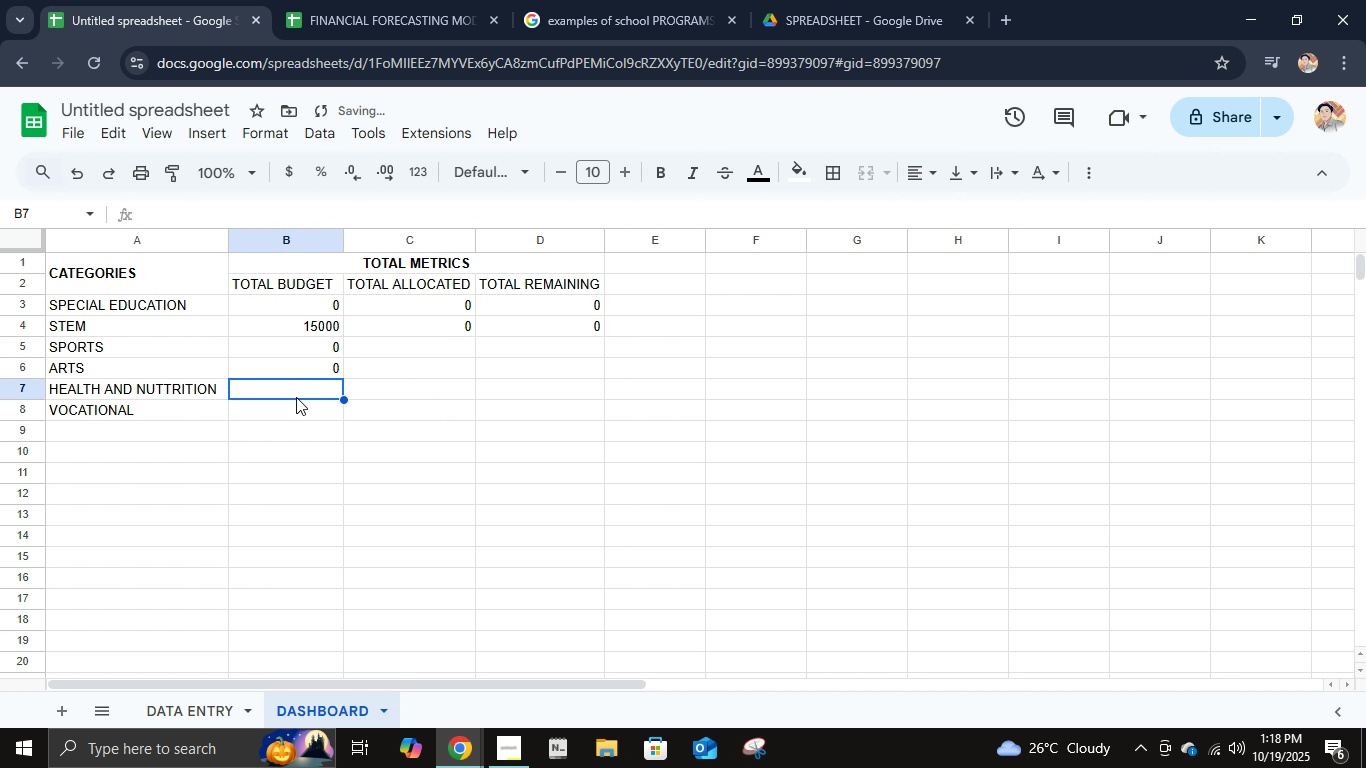 
left_click([296, 397])
 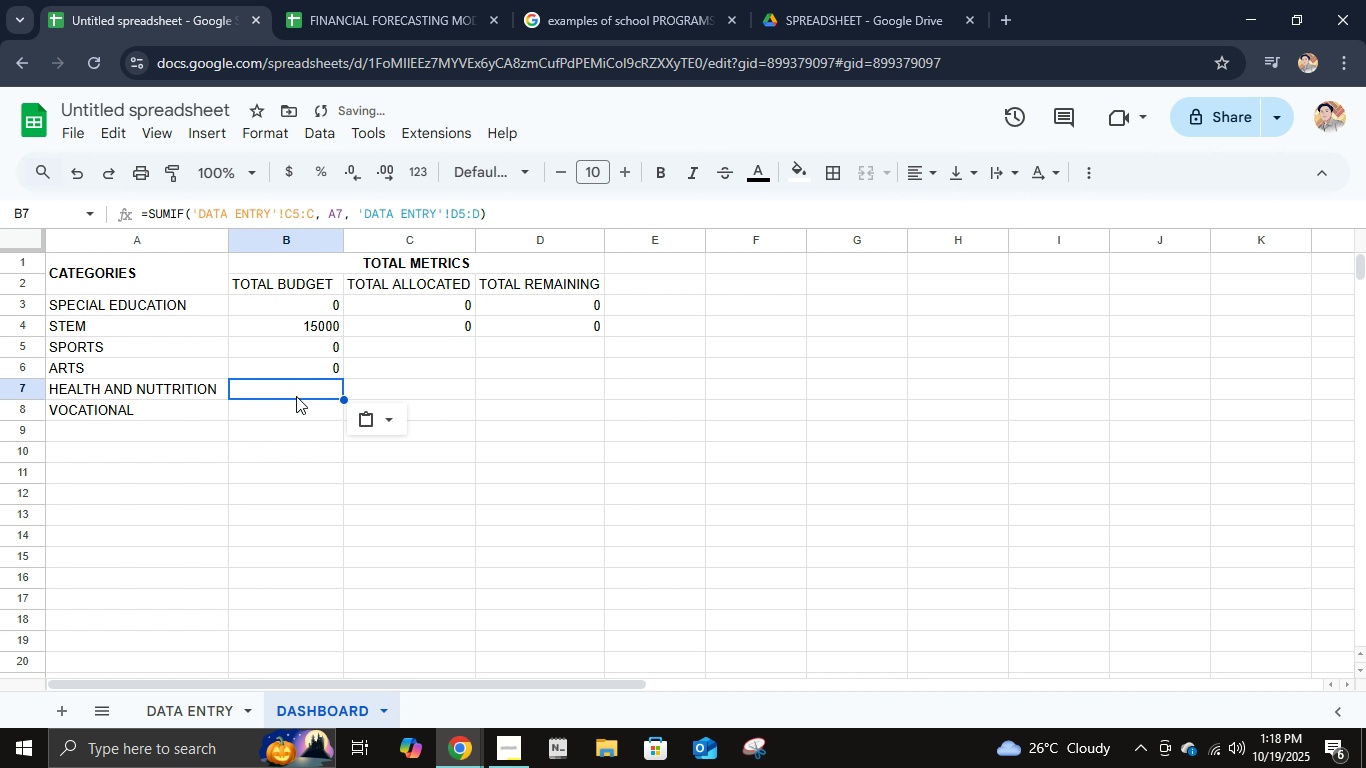 
key(Control+ControlLeft)
 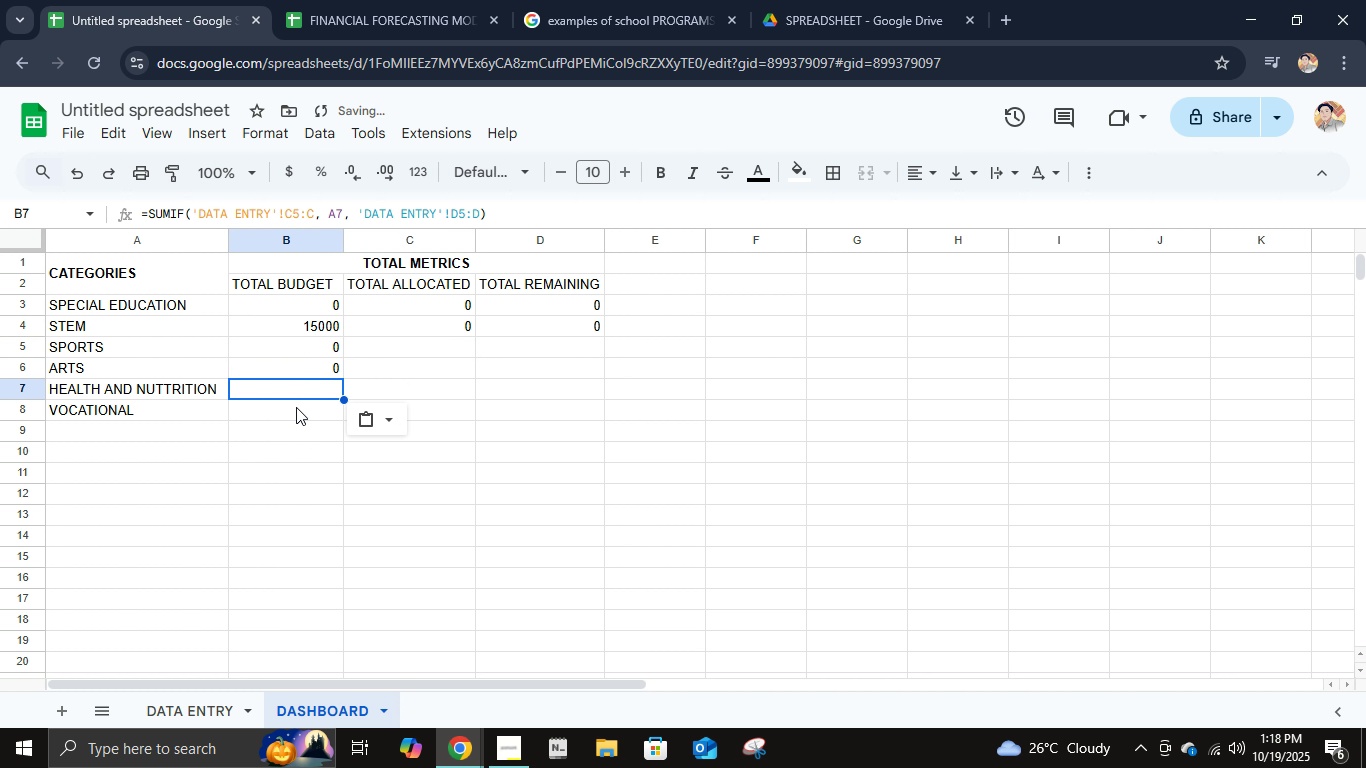 
key(Control+V)
 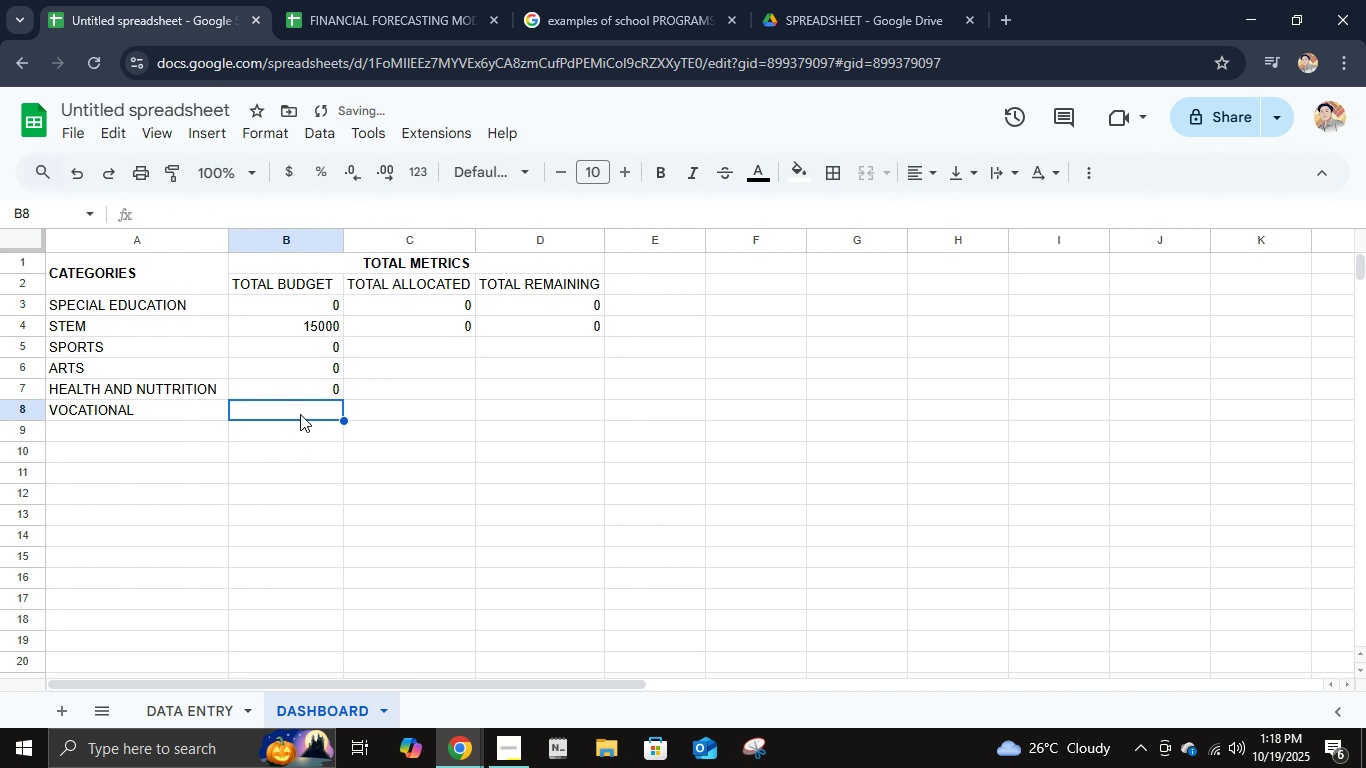 
left_click([300, 414])
 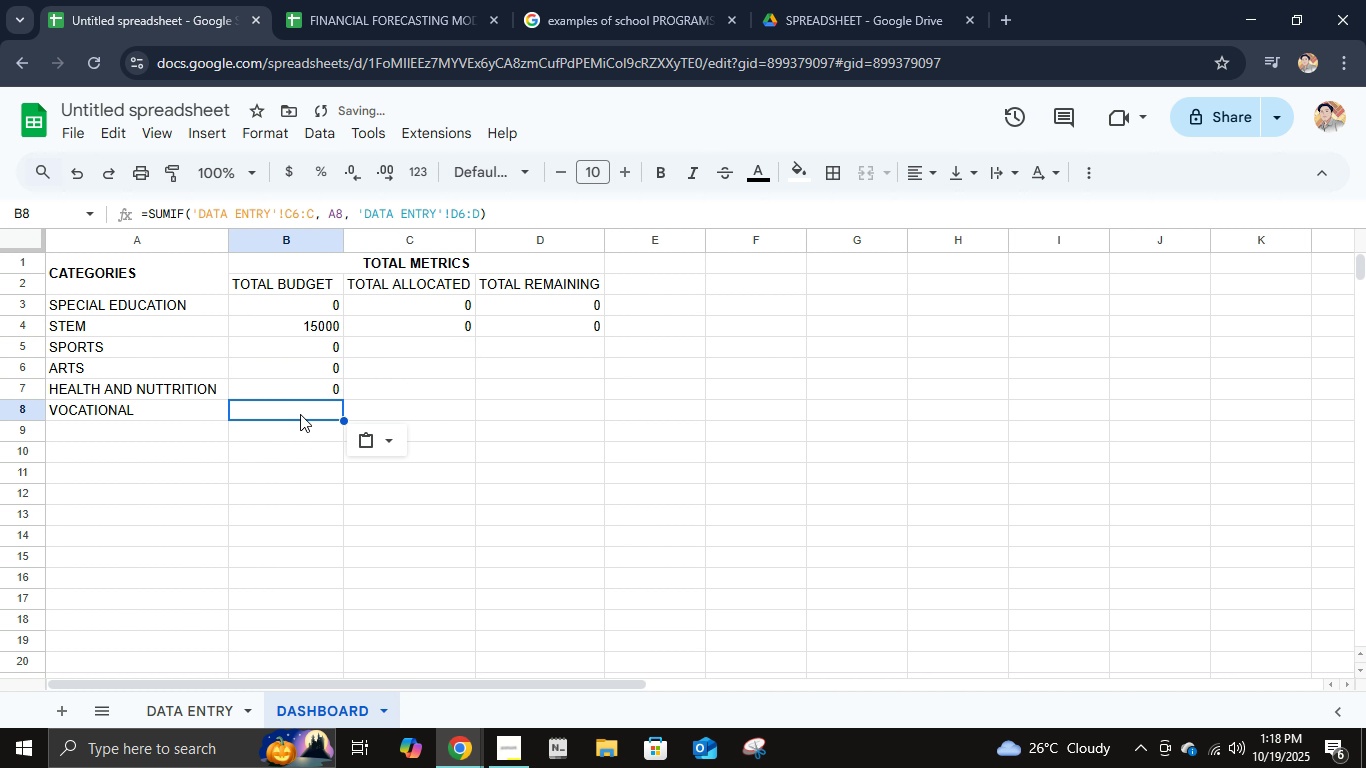 
key(Control+ControlLeft)
 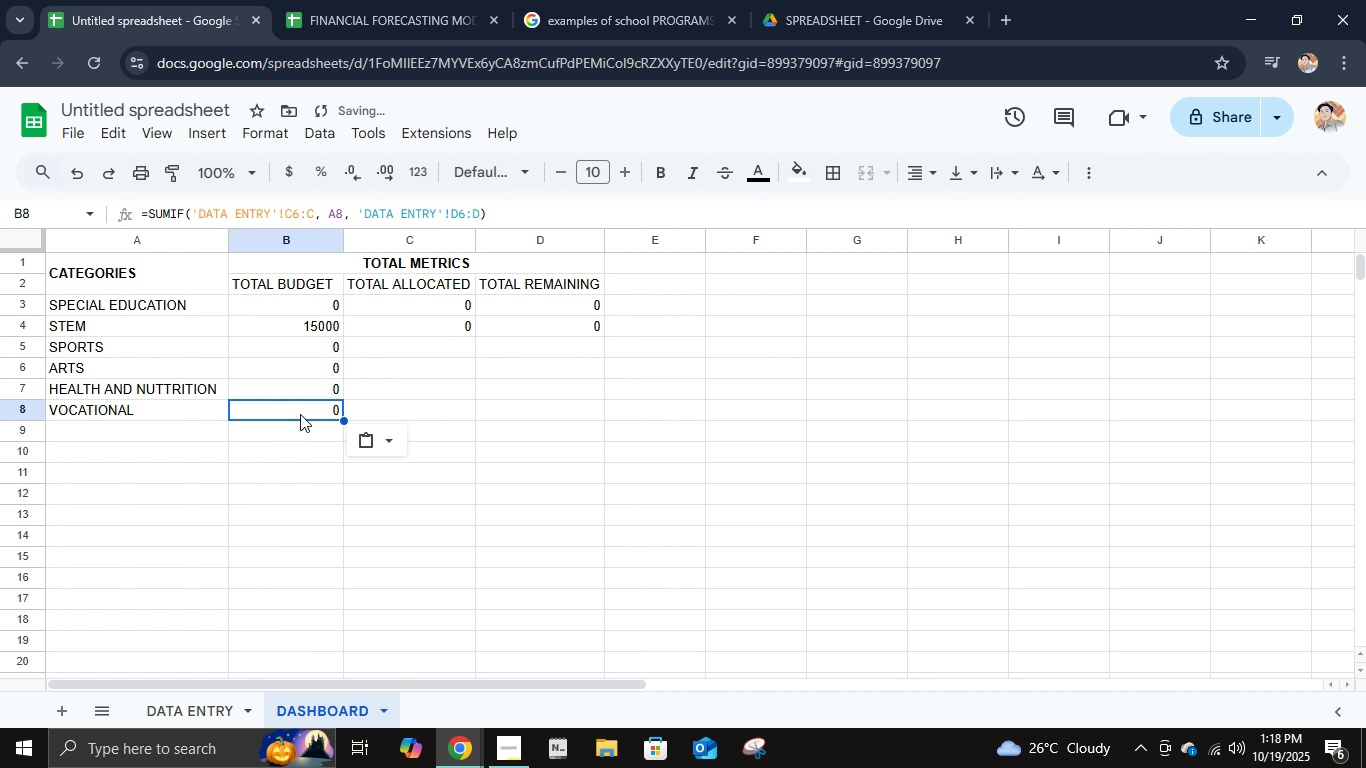 
key(Control+V)
 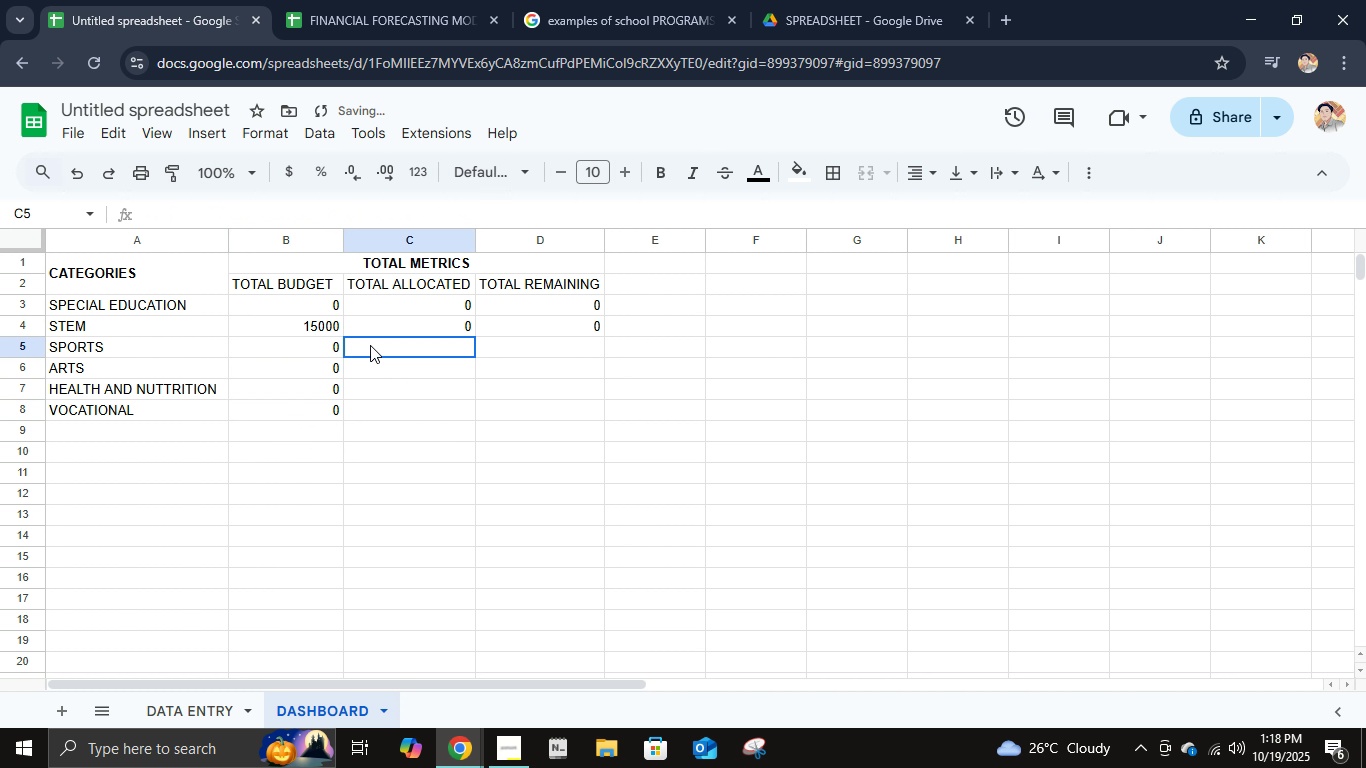 
left_click([370, 345])
 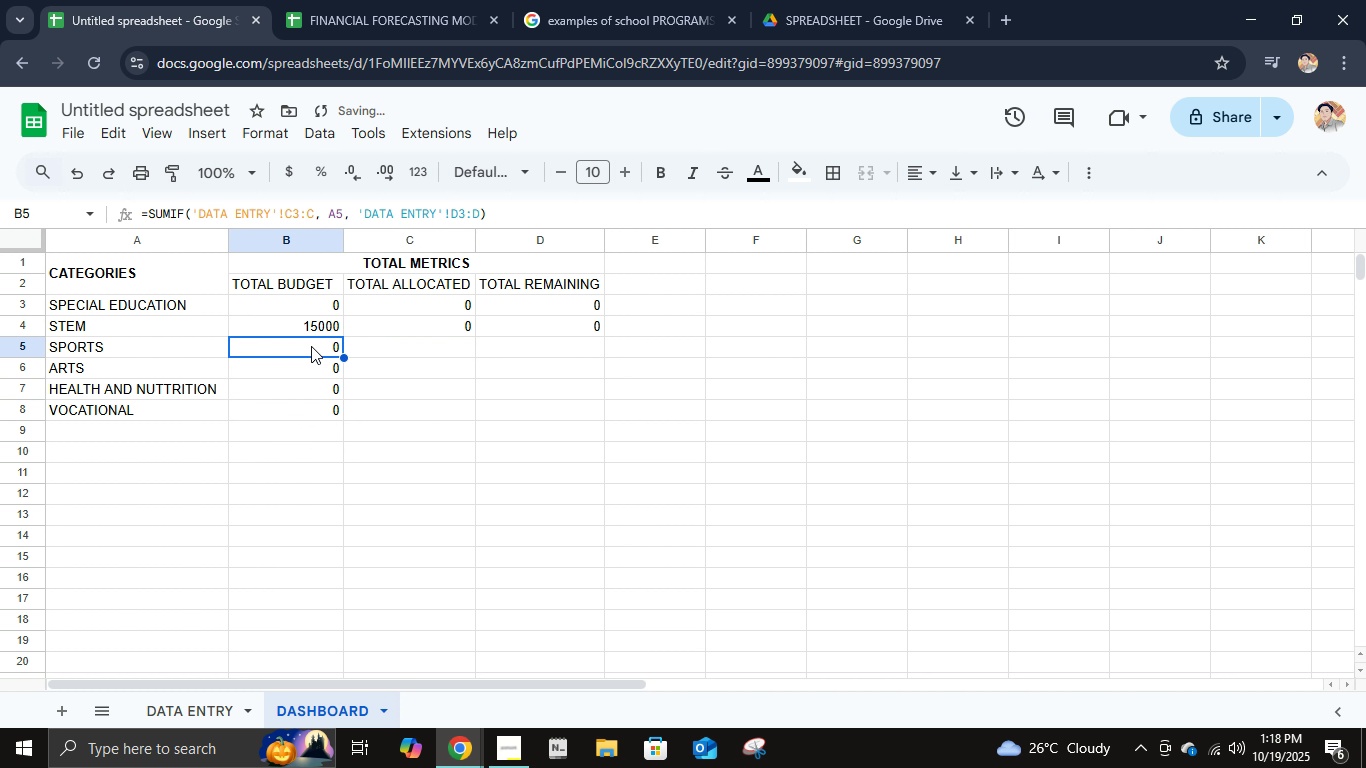 
left_click([312, 340])
 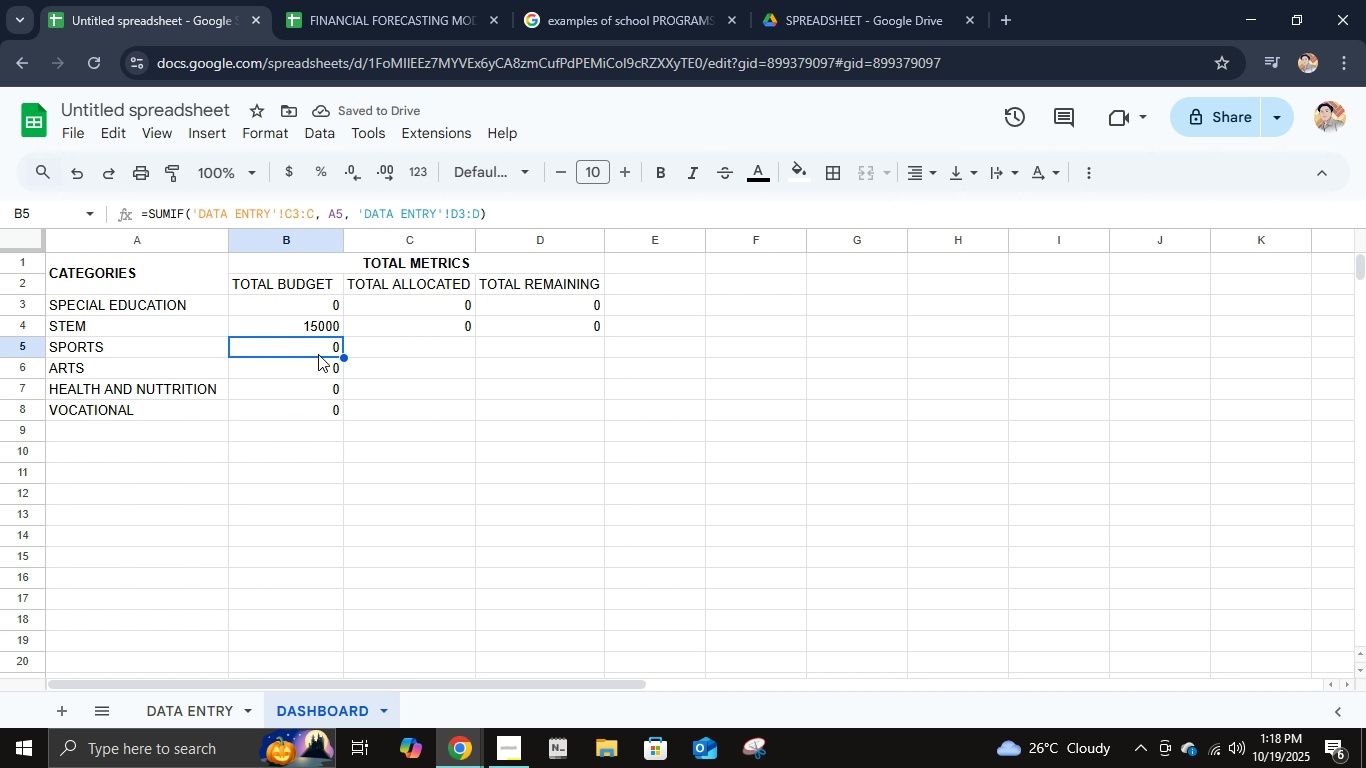 
left_click_drag(start_coordinate=[318, 351], to_coordinate=[328, 406])
 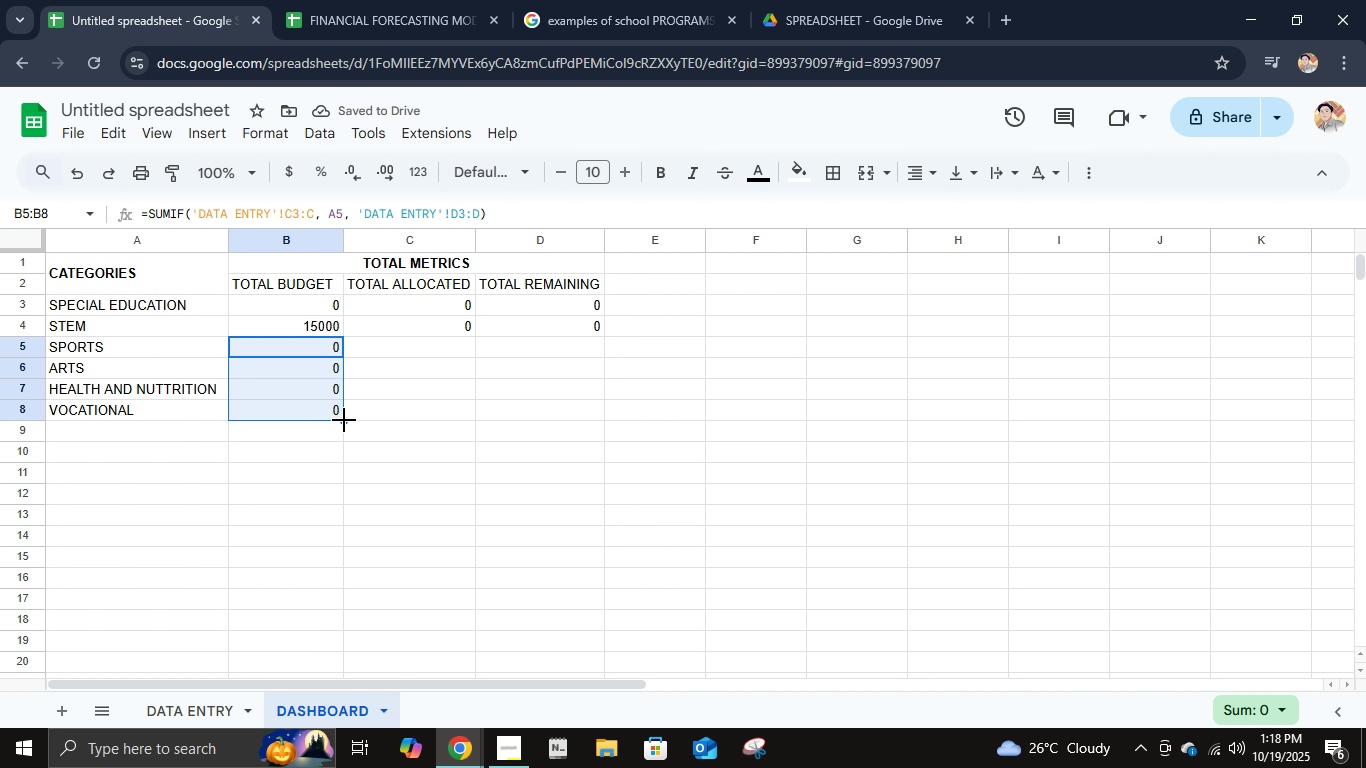 
left_click_drag(start_coordinate=[345, 421], to_coordinate=[555, 418])
 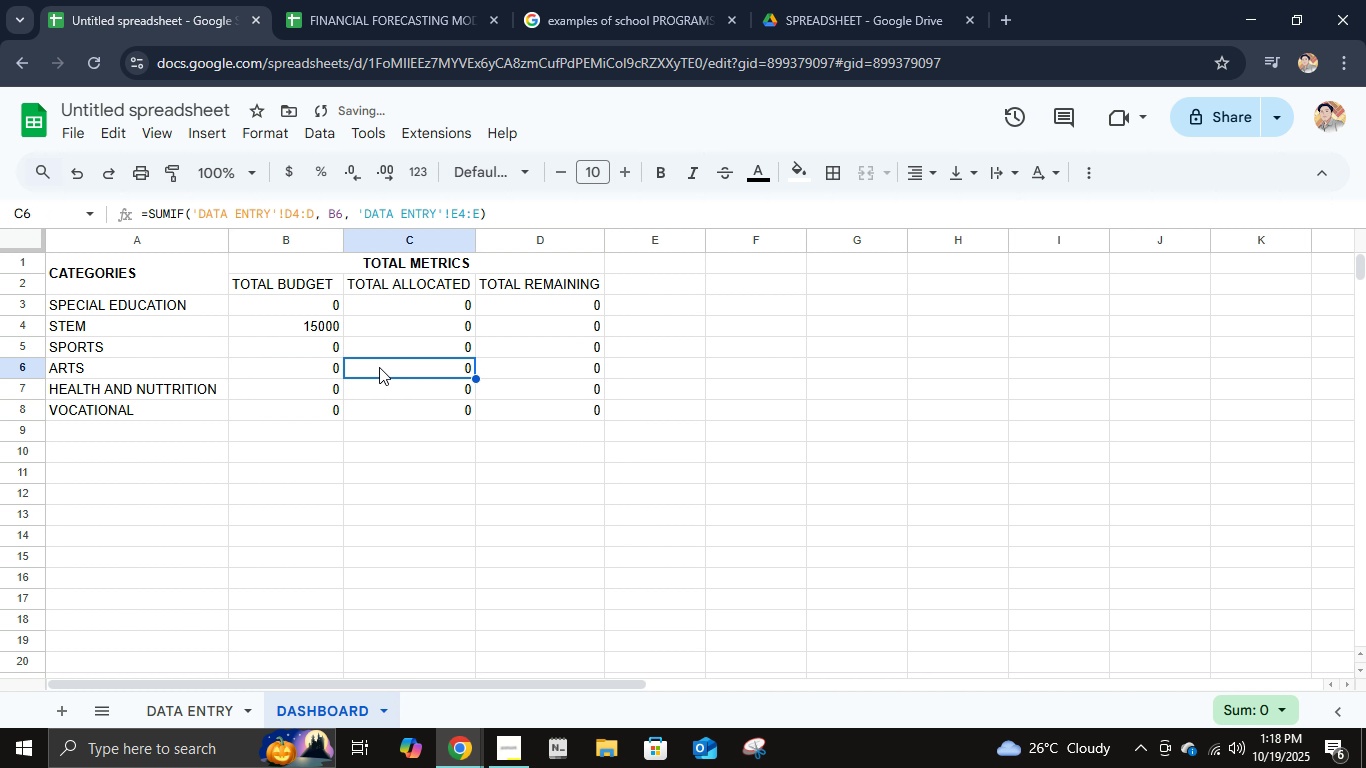 
left_click([377, 367])
 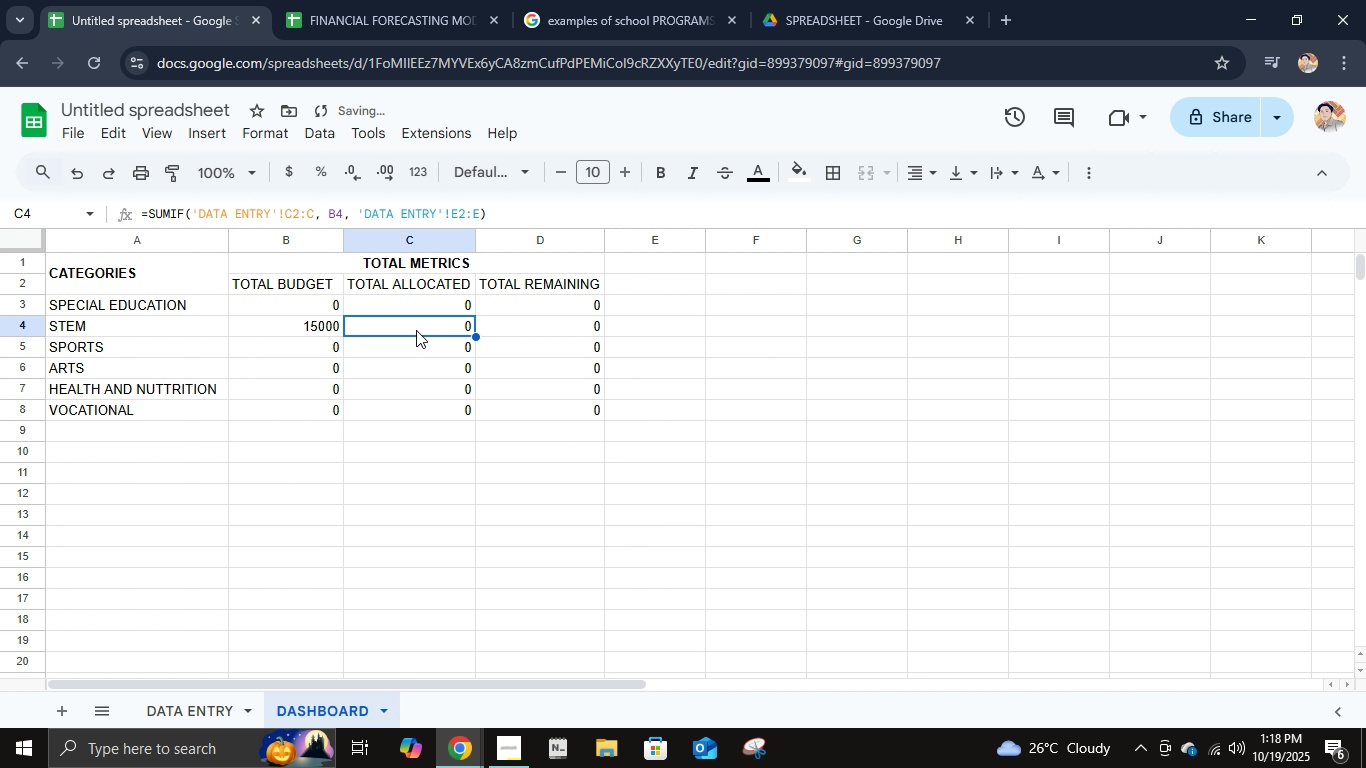 
left_click([416, 330])
 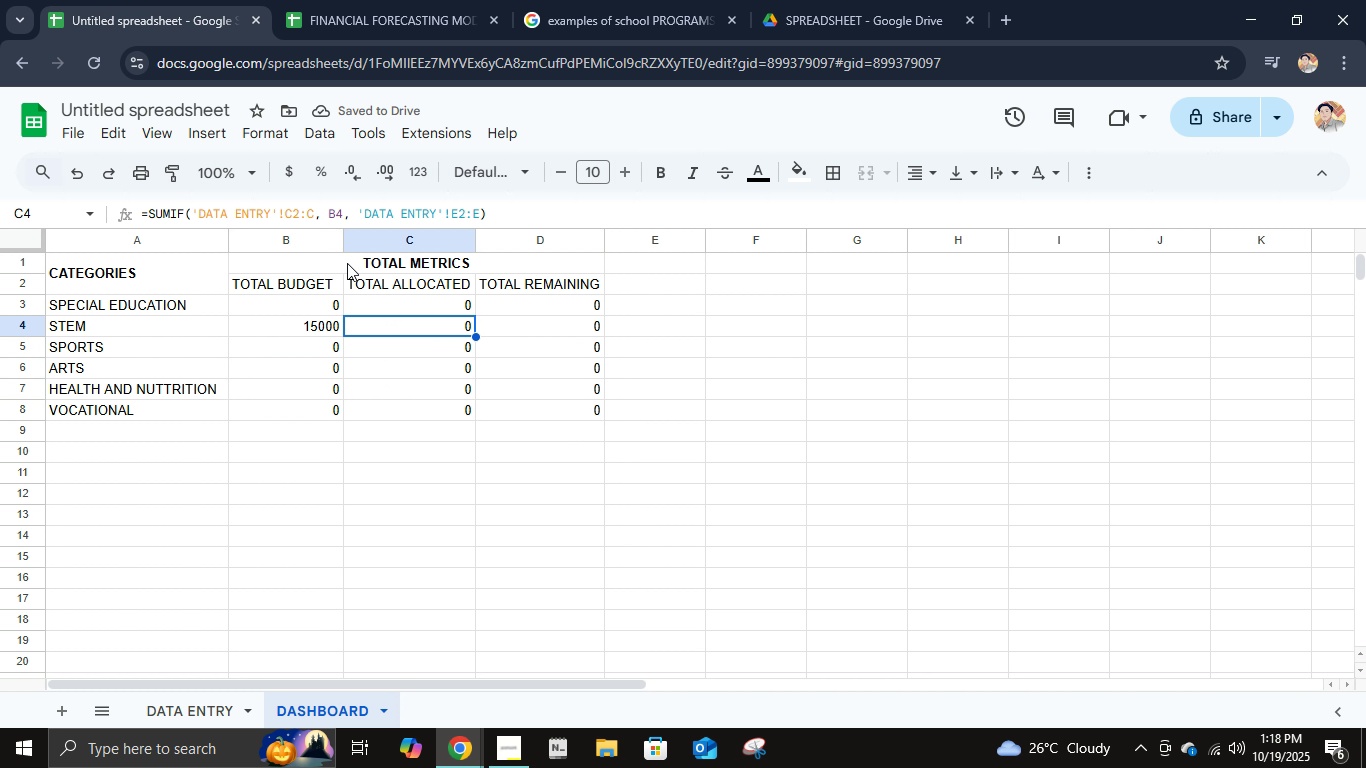 
left_click([337, 212])
 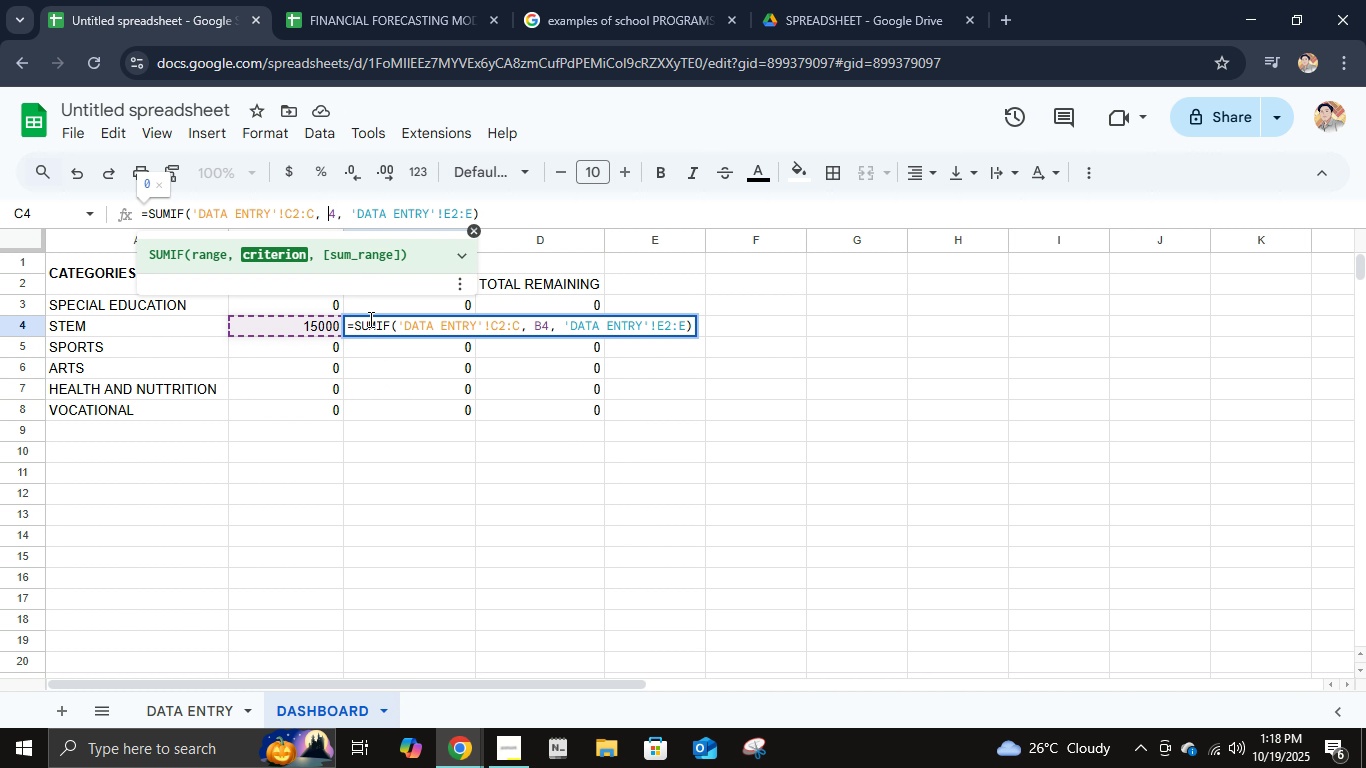 
key(Backspace)
 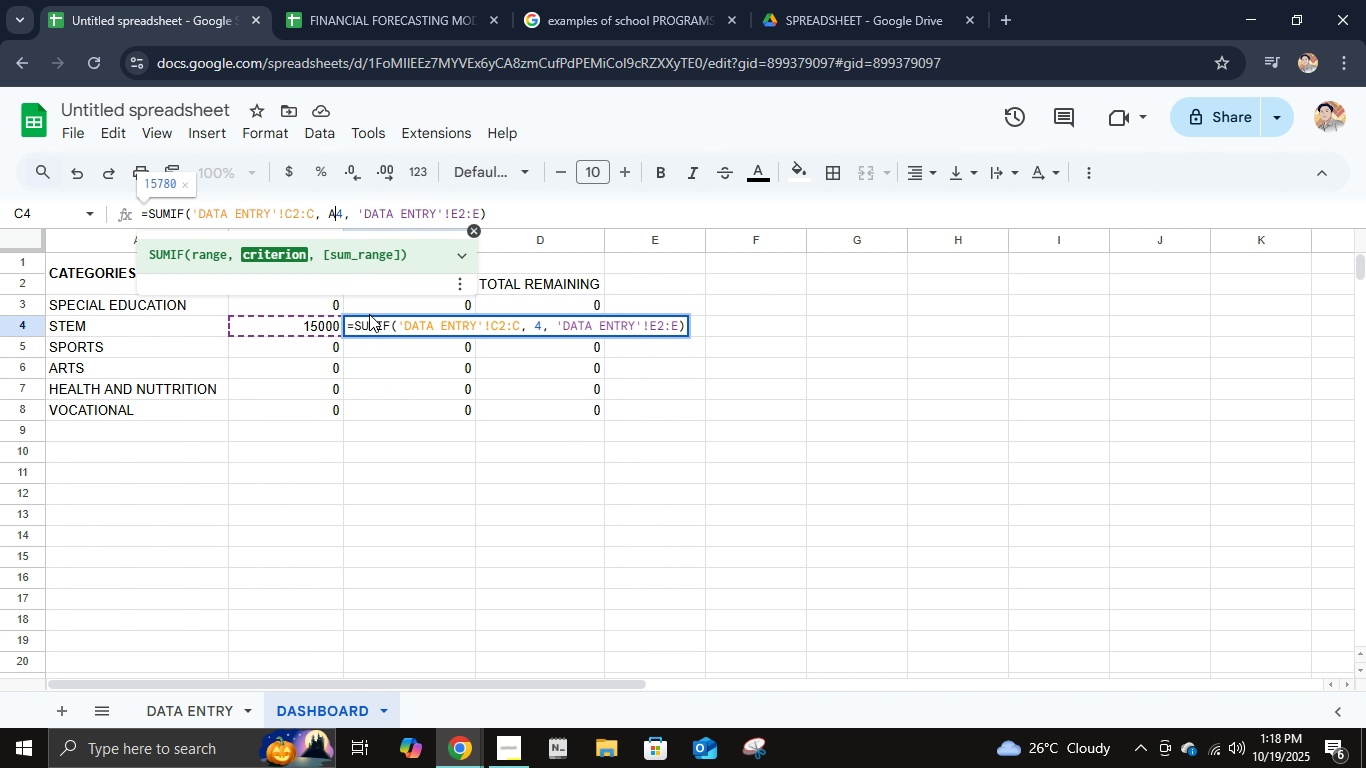 
key(A)
 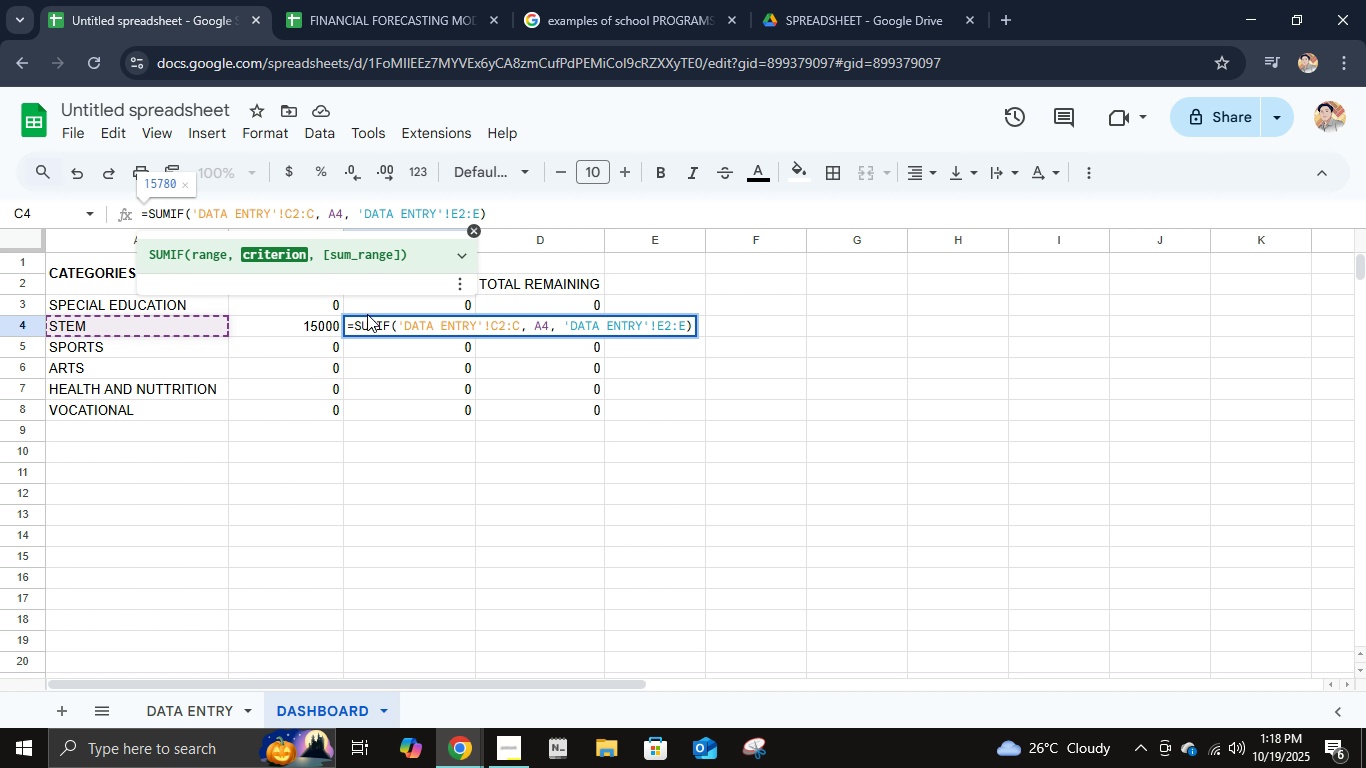 
key(Enter)
 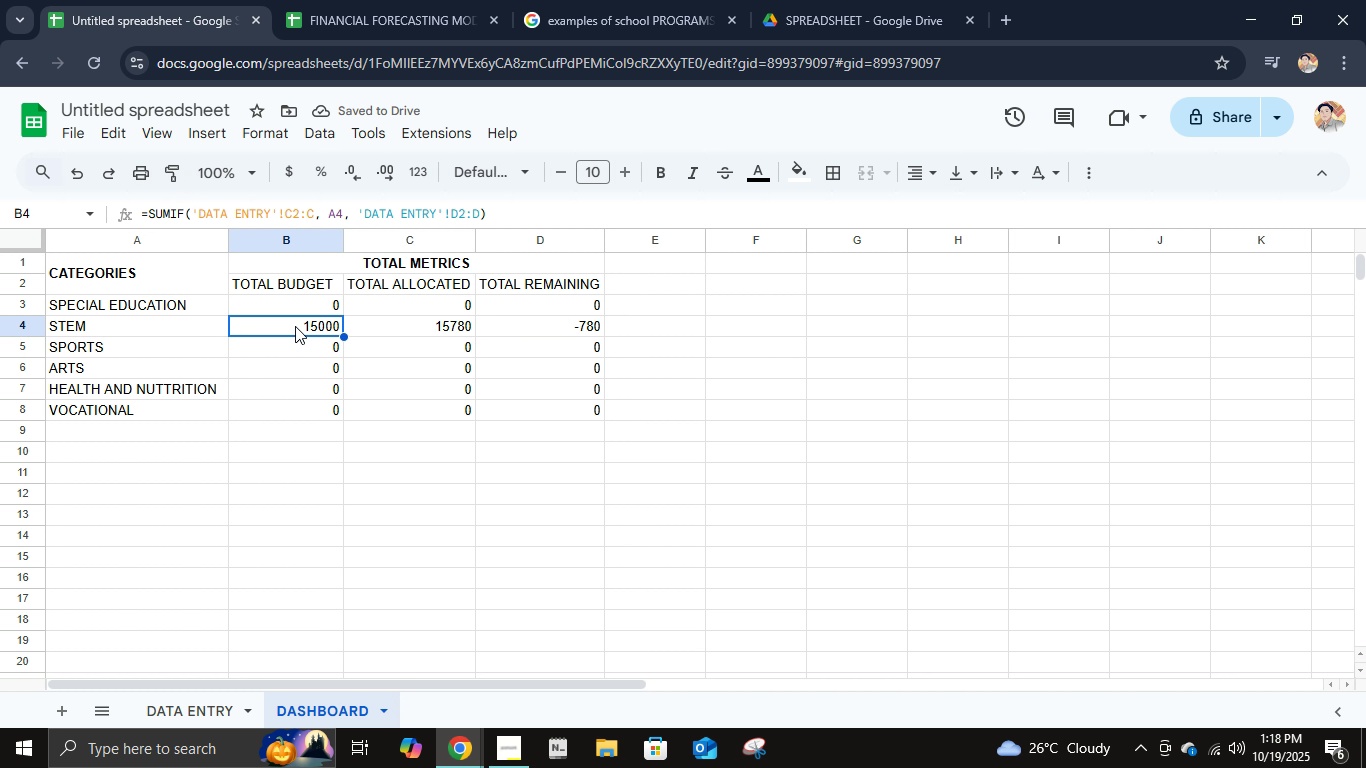 
left_click([387, 333])
 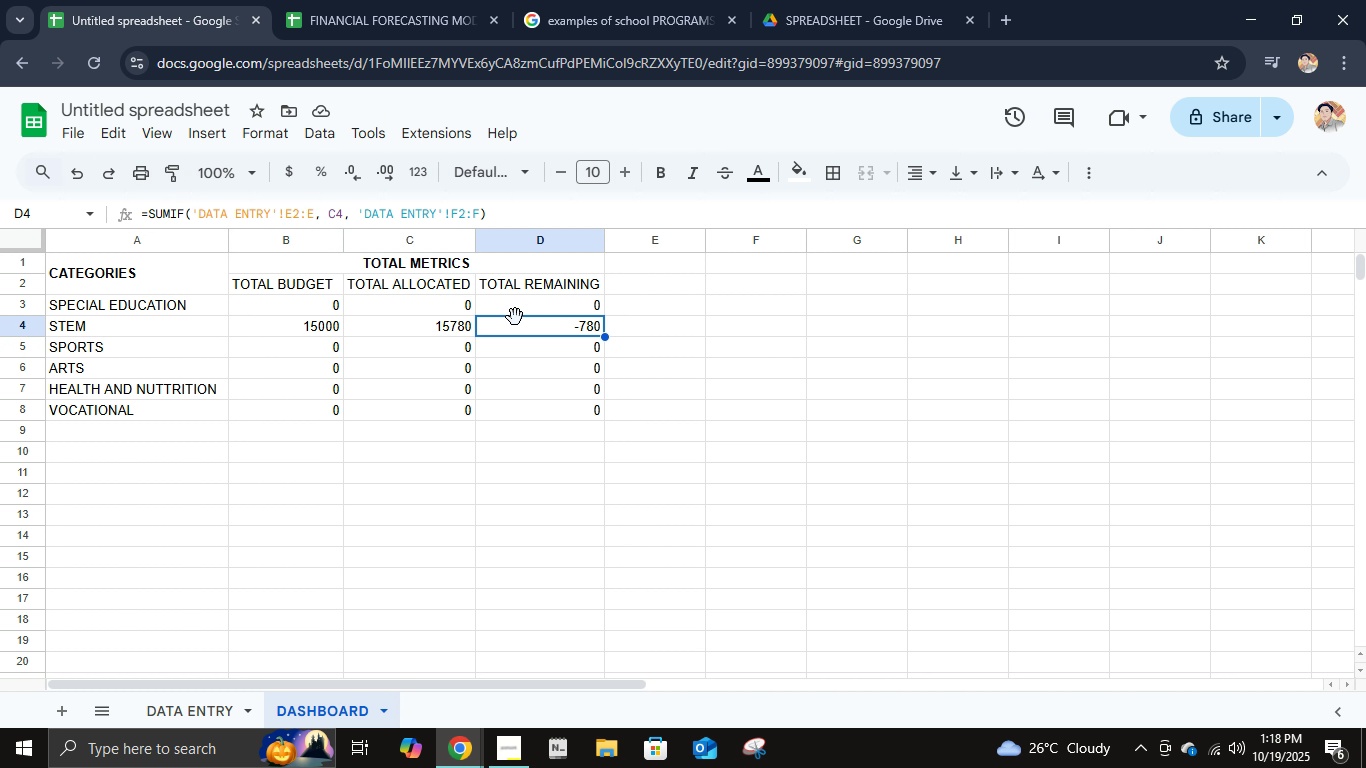 
left_click([515, 318])
 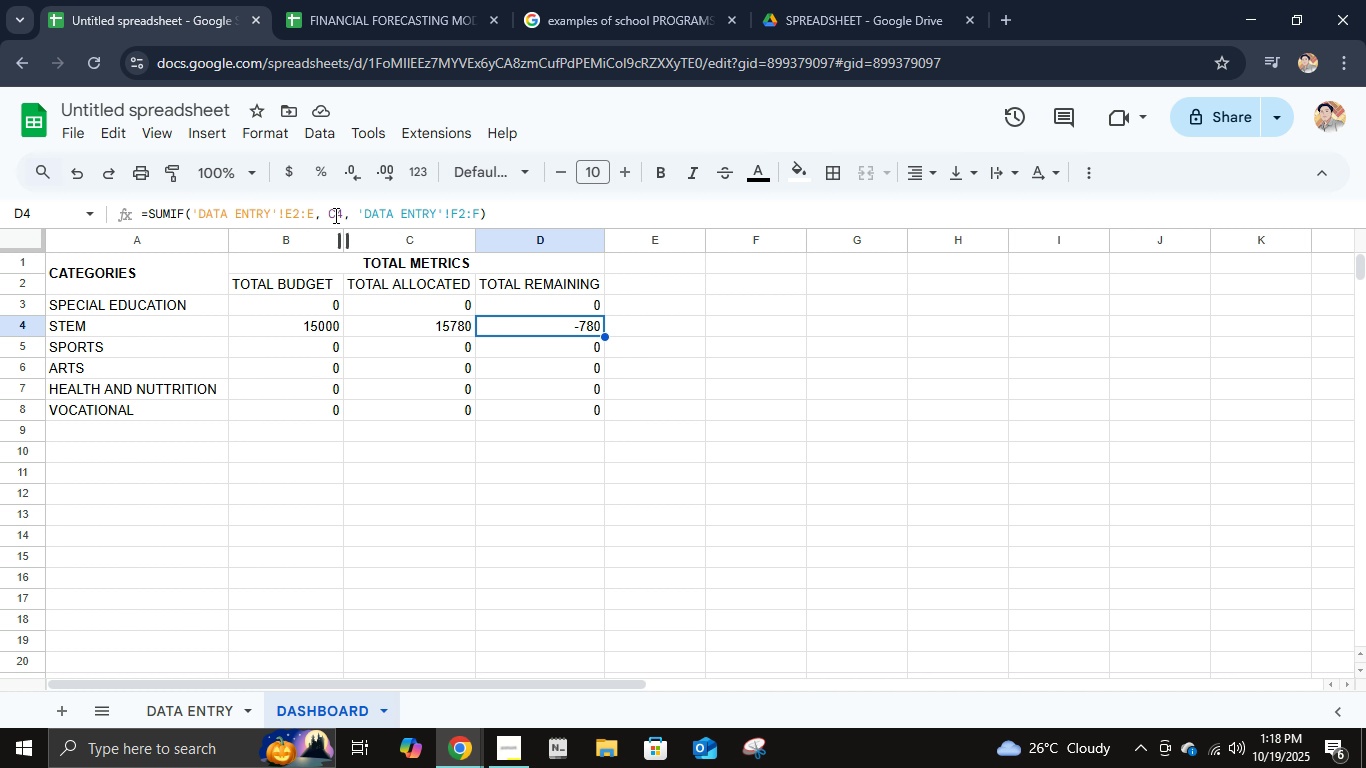 
left_click([334, 215])
 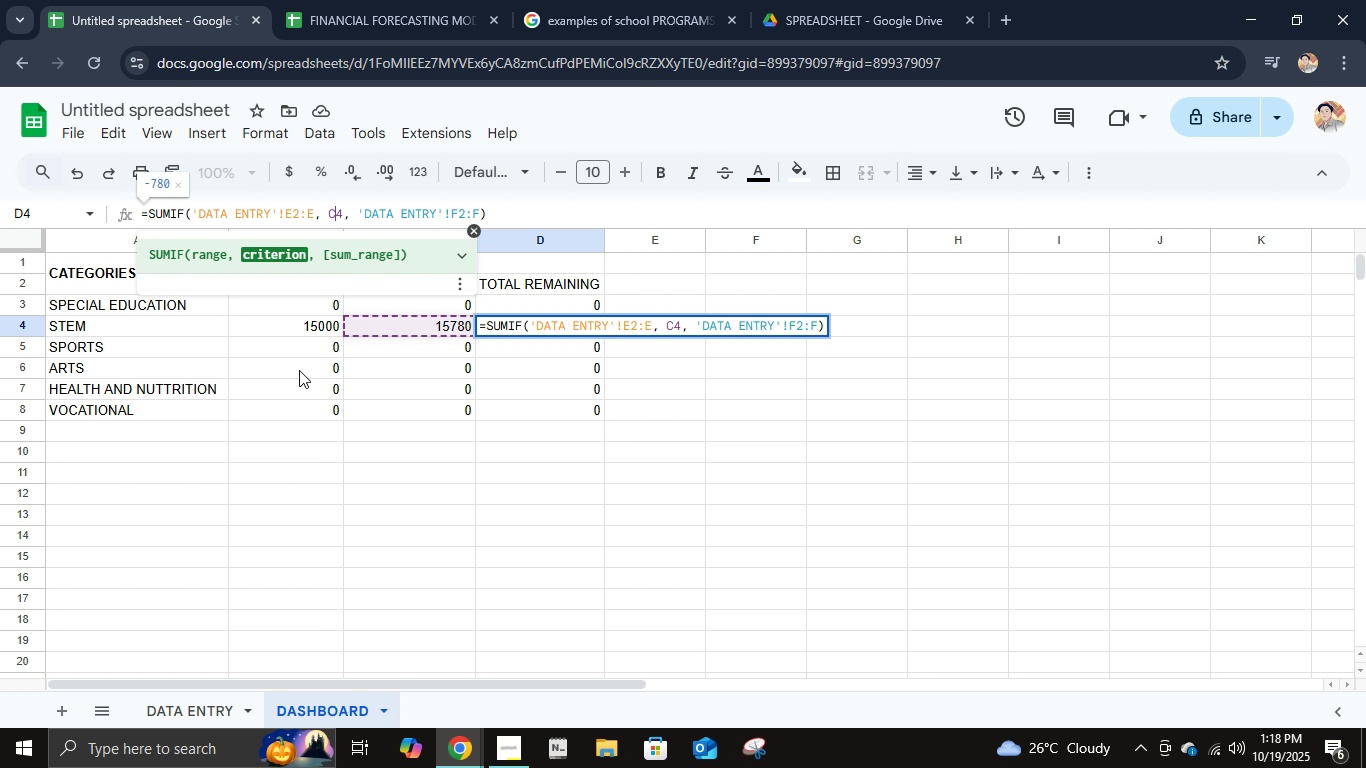 
key(Backspace)
 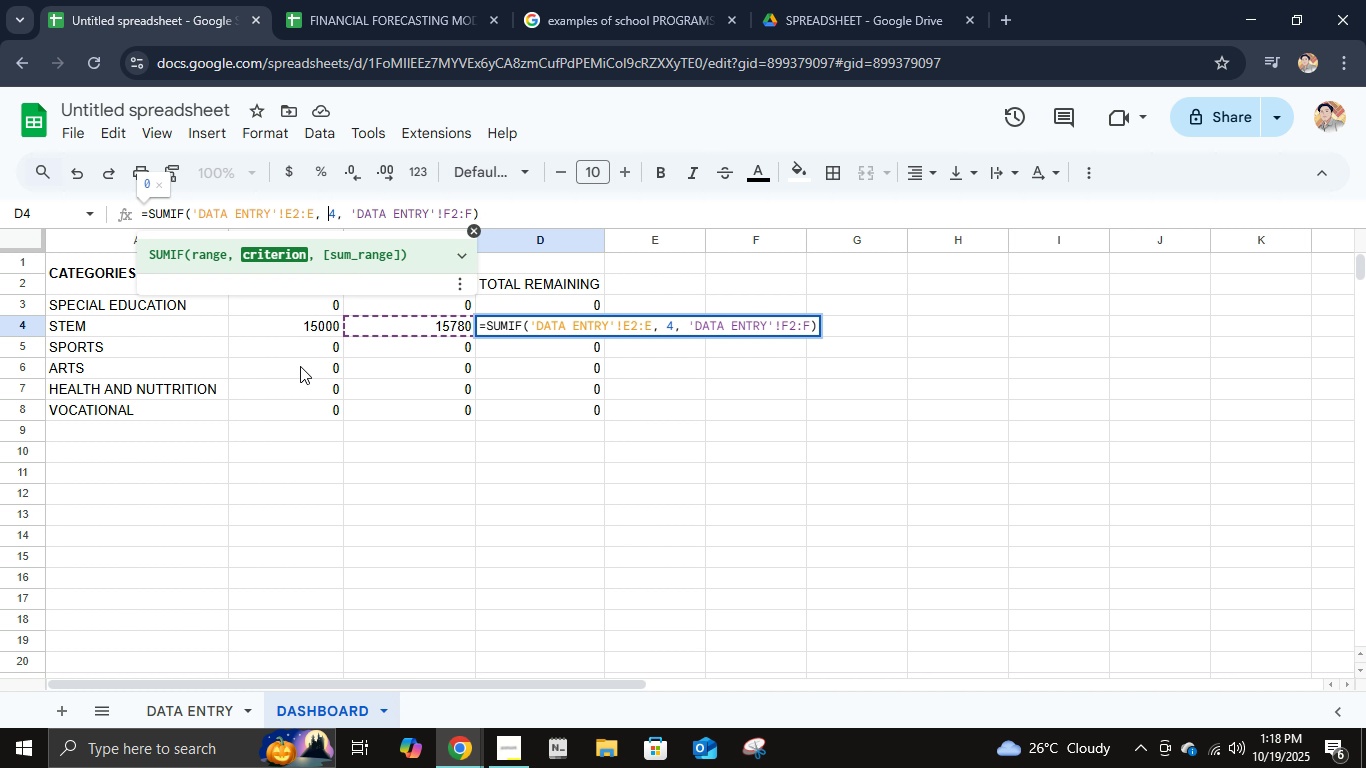 
key(A)
 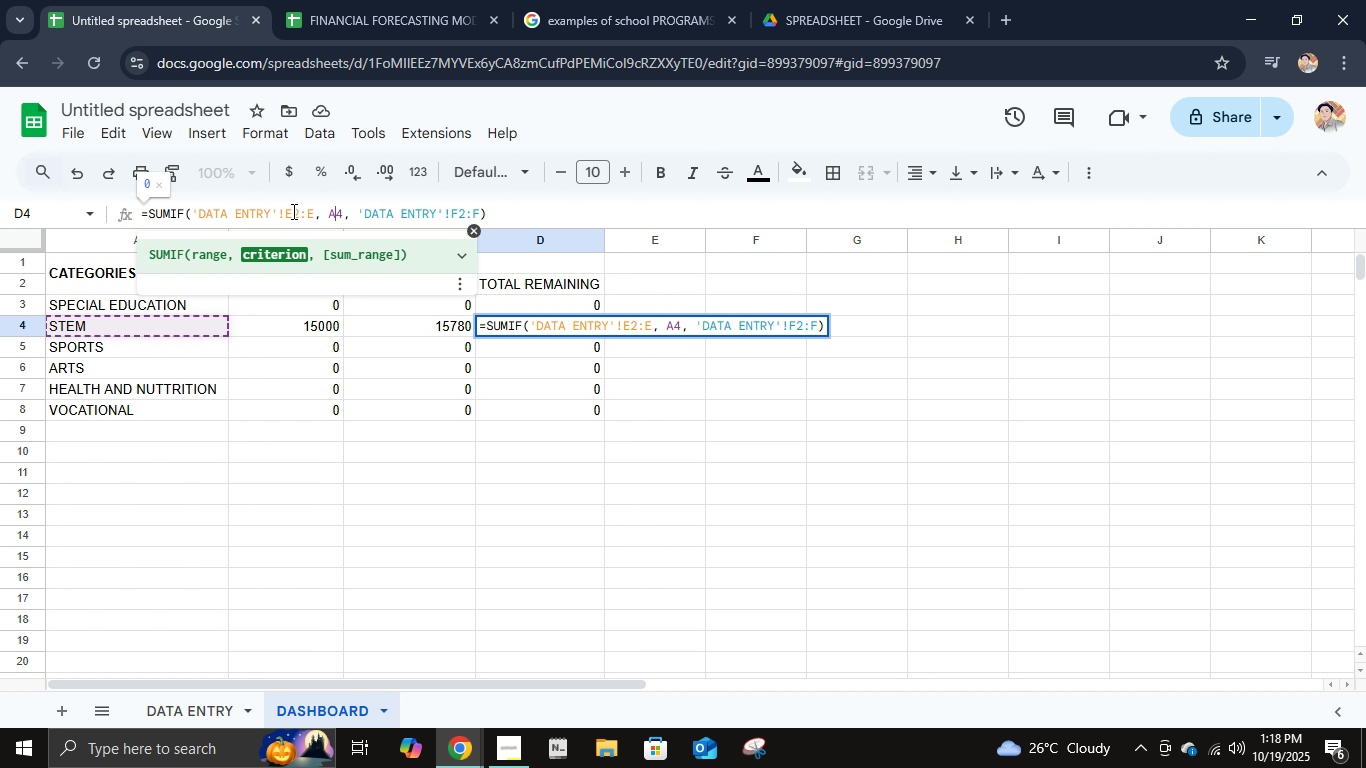 
left_click([292, 211])
 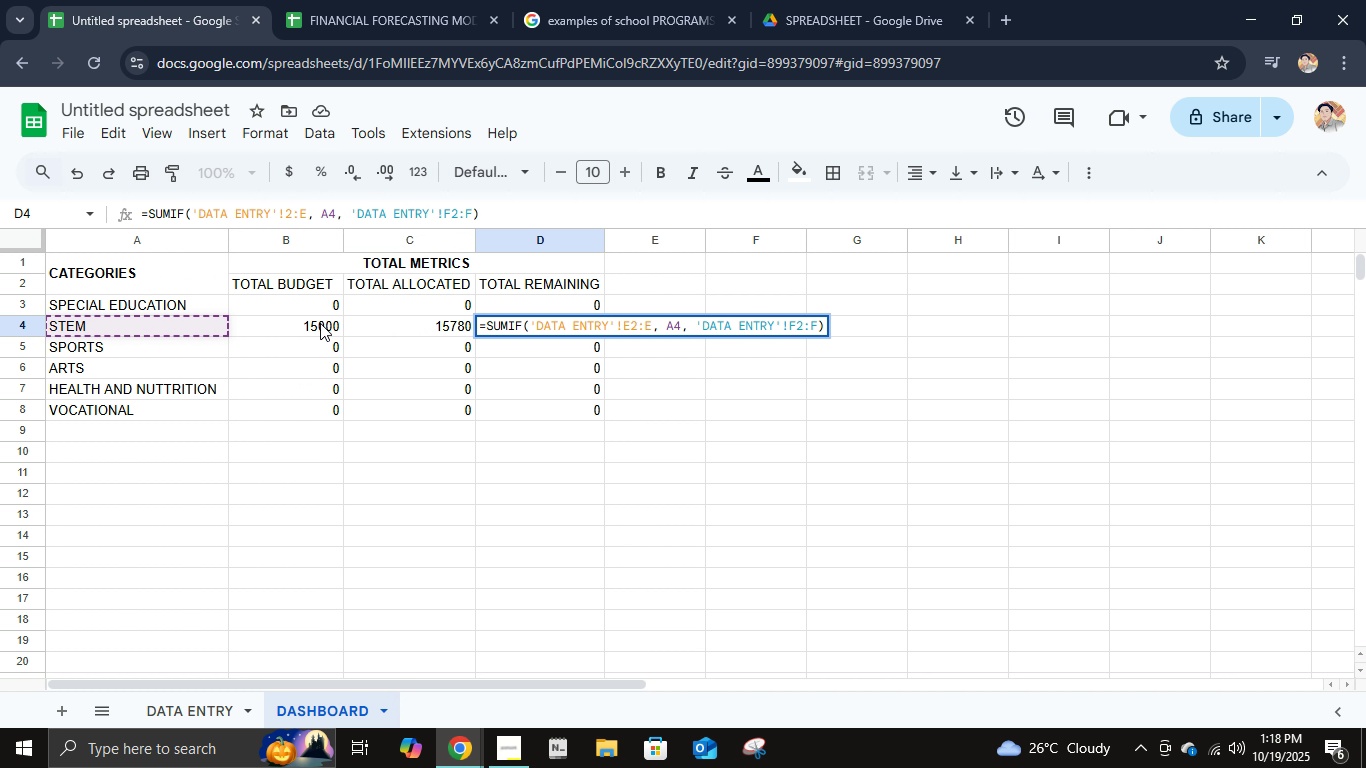 
key(Backspace)
 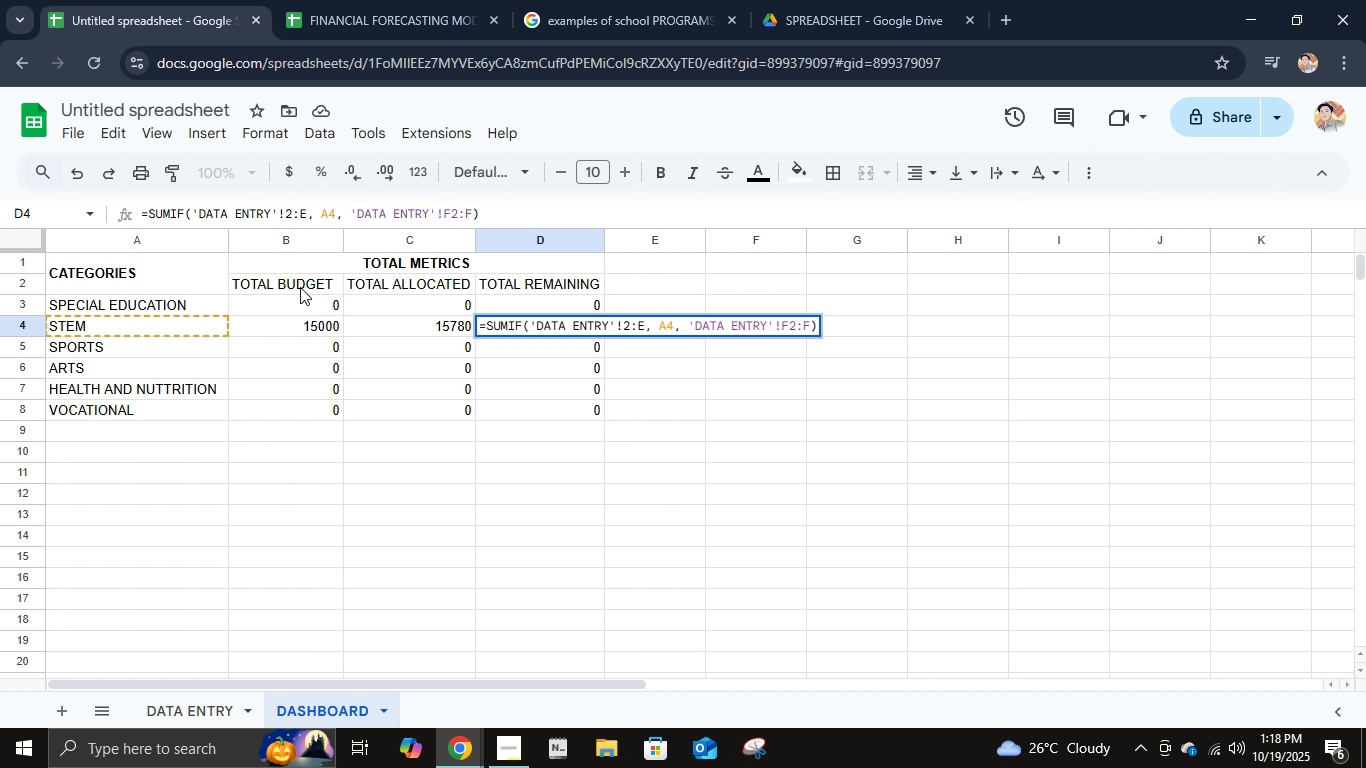 
key(C)
 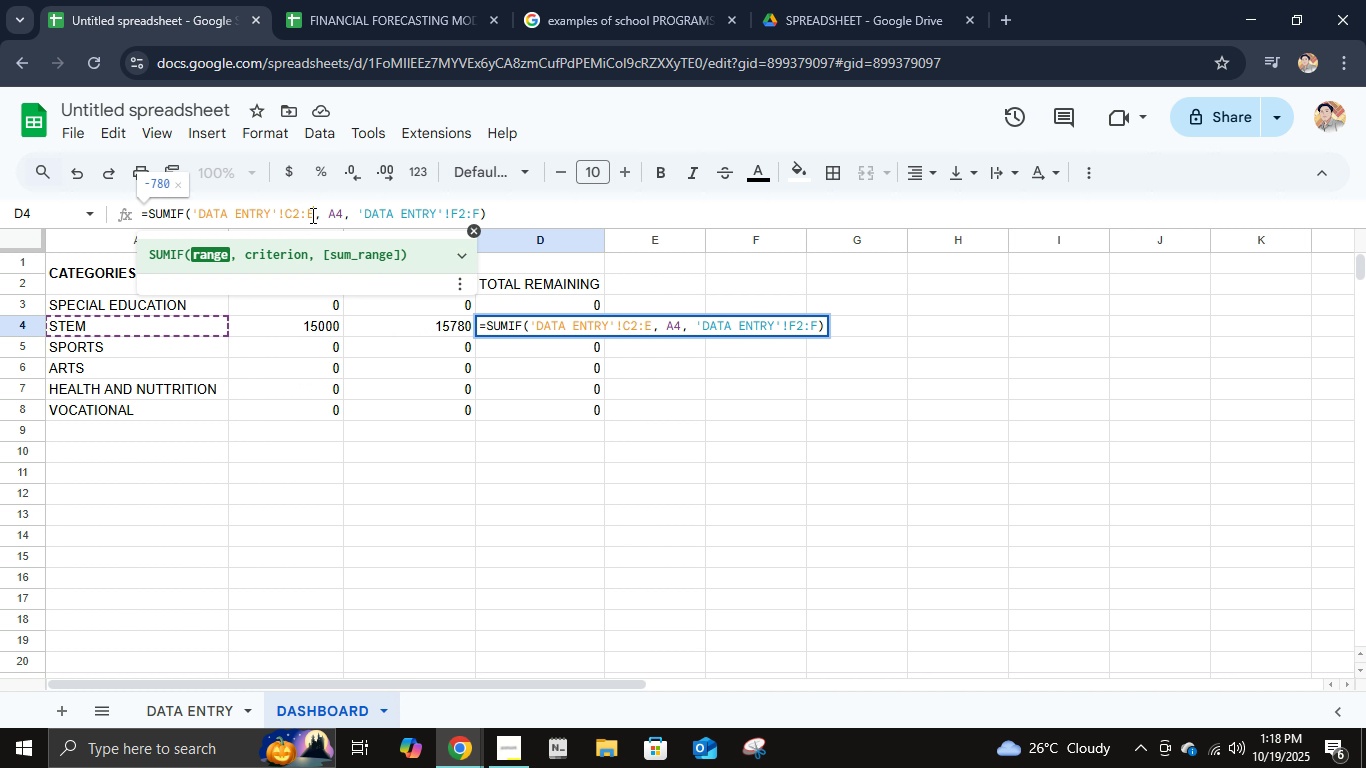 
left_click([312, 210])
 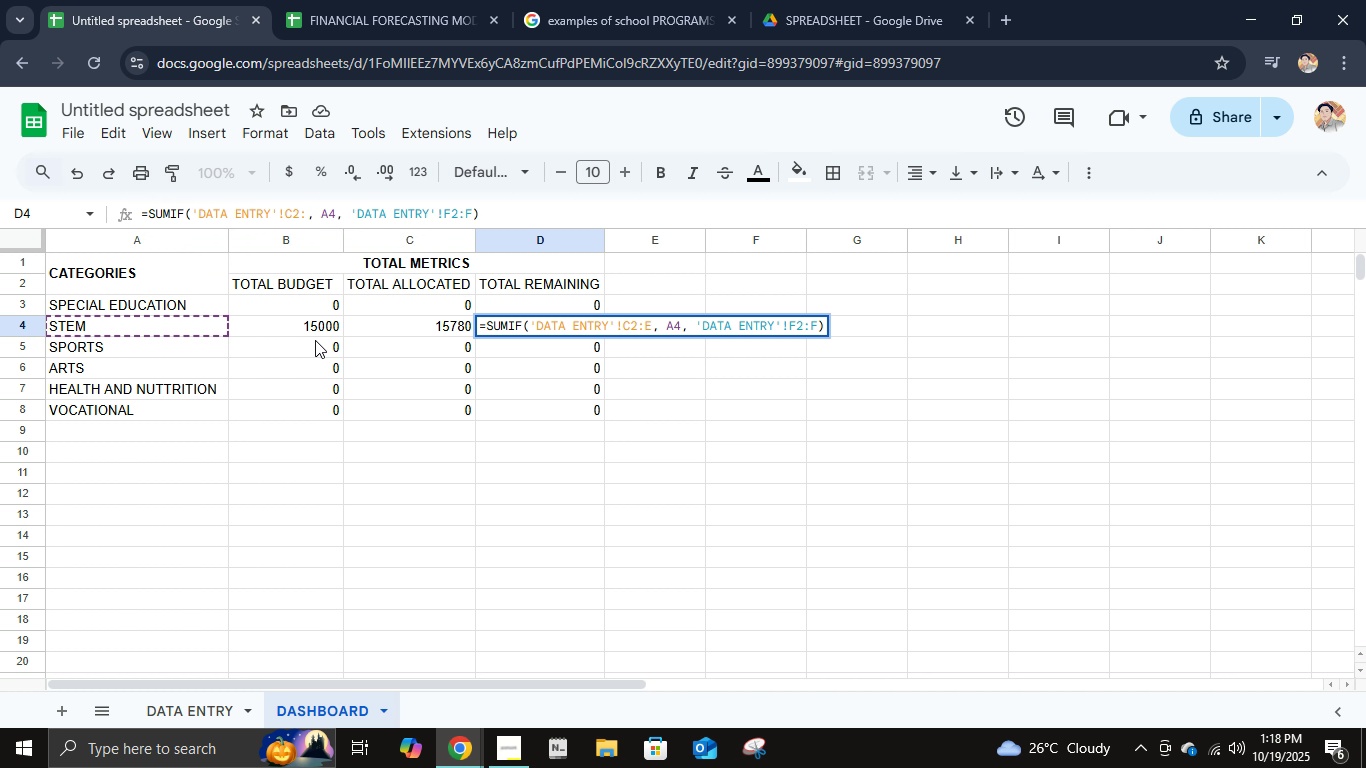 
key(Backspace)
 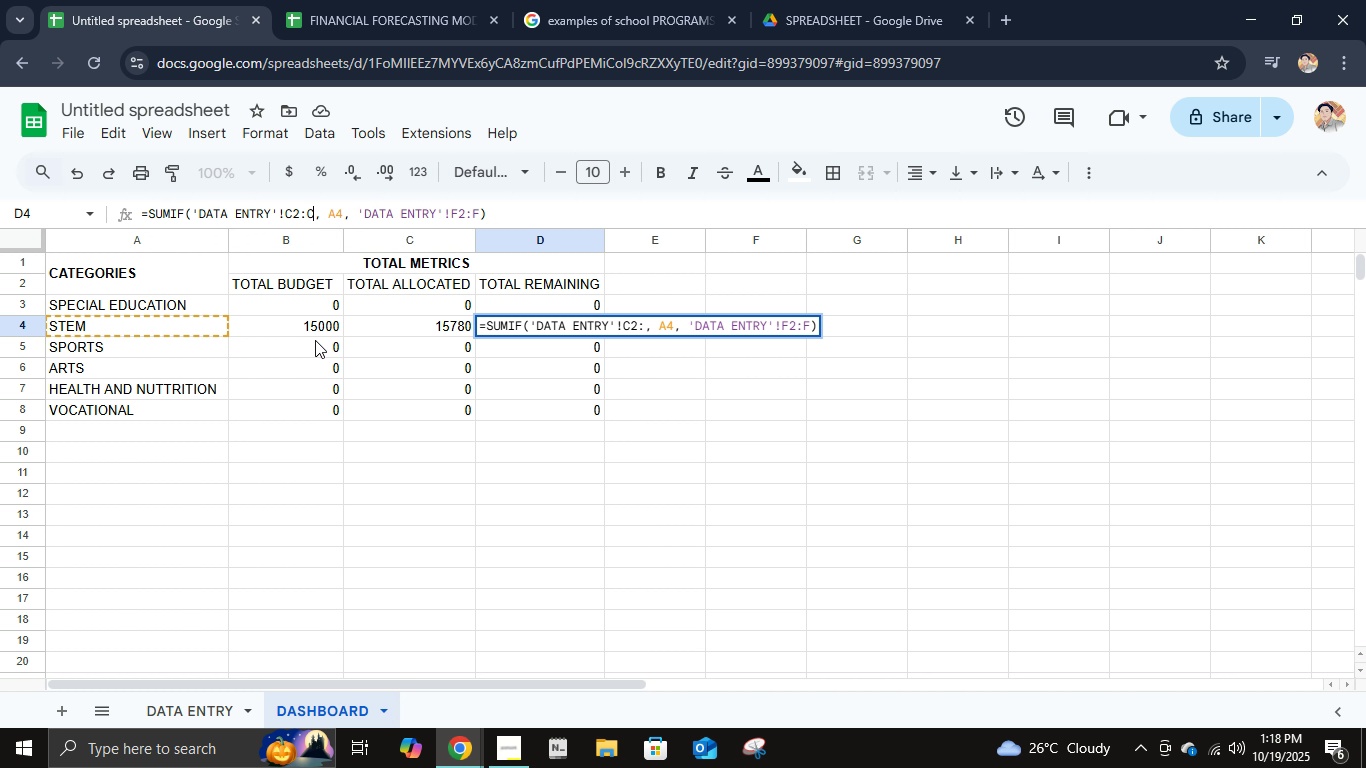 
key(C)
 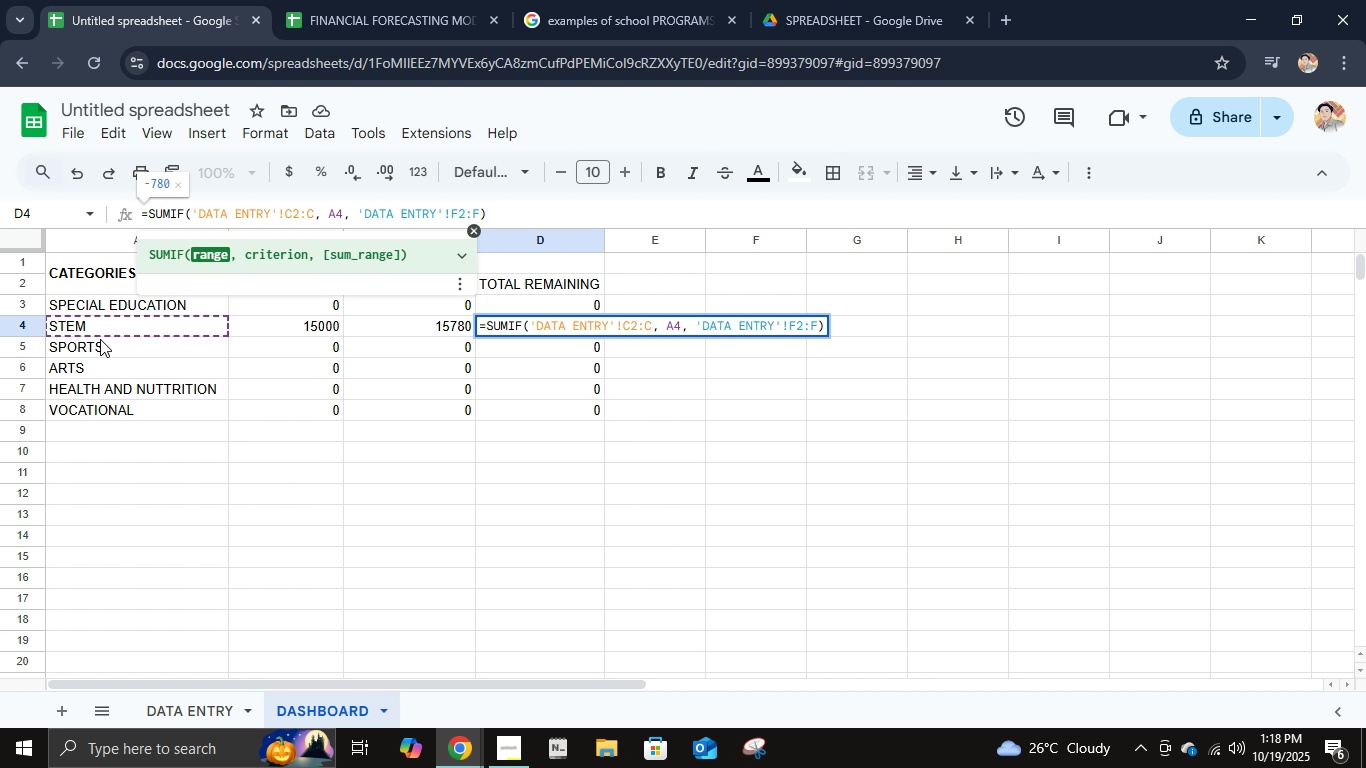 
wait(15.19)
 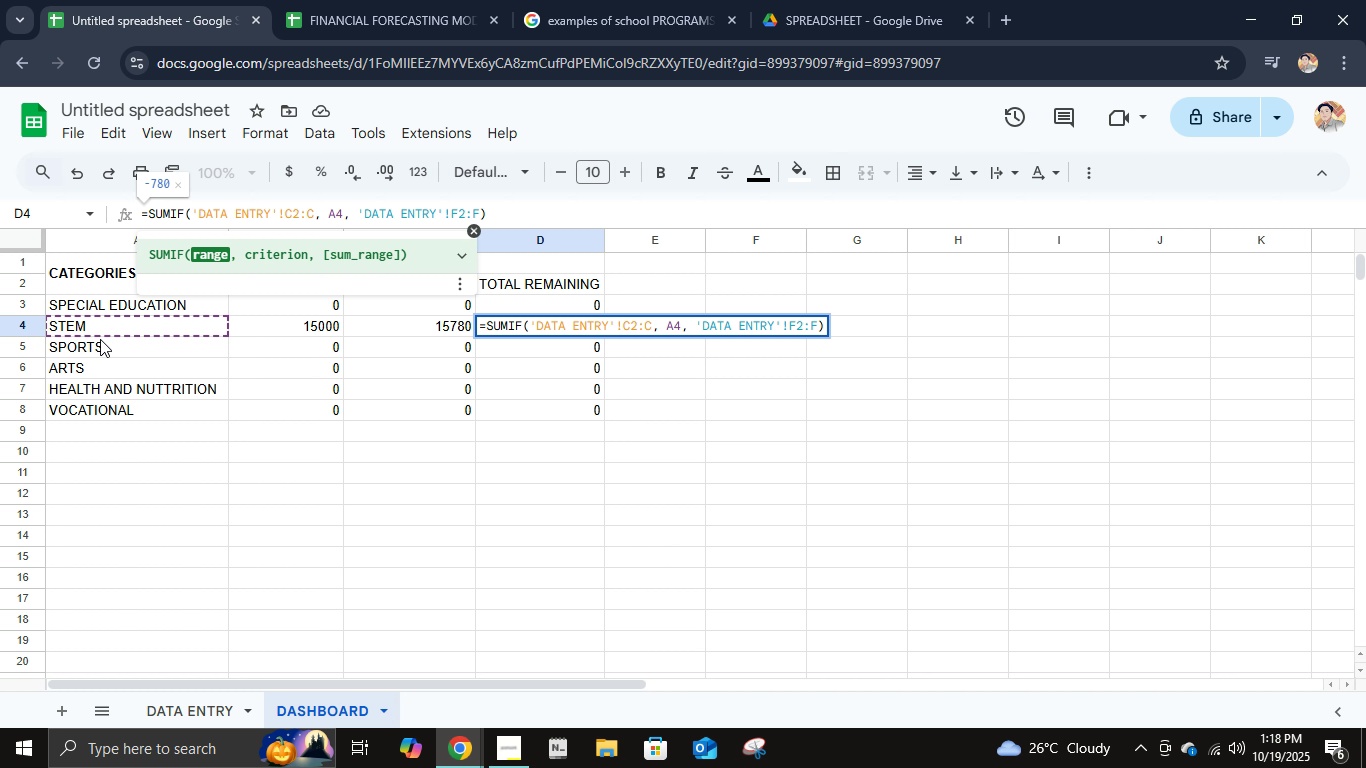 
key(Enter)
 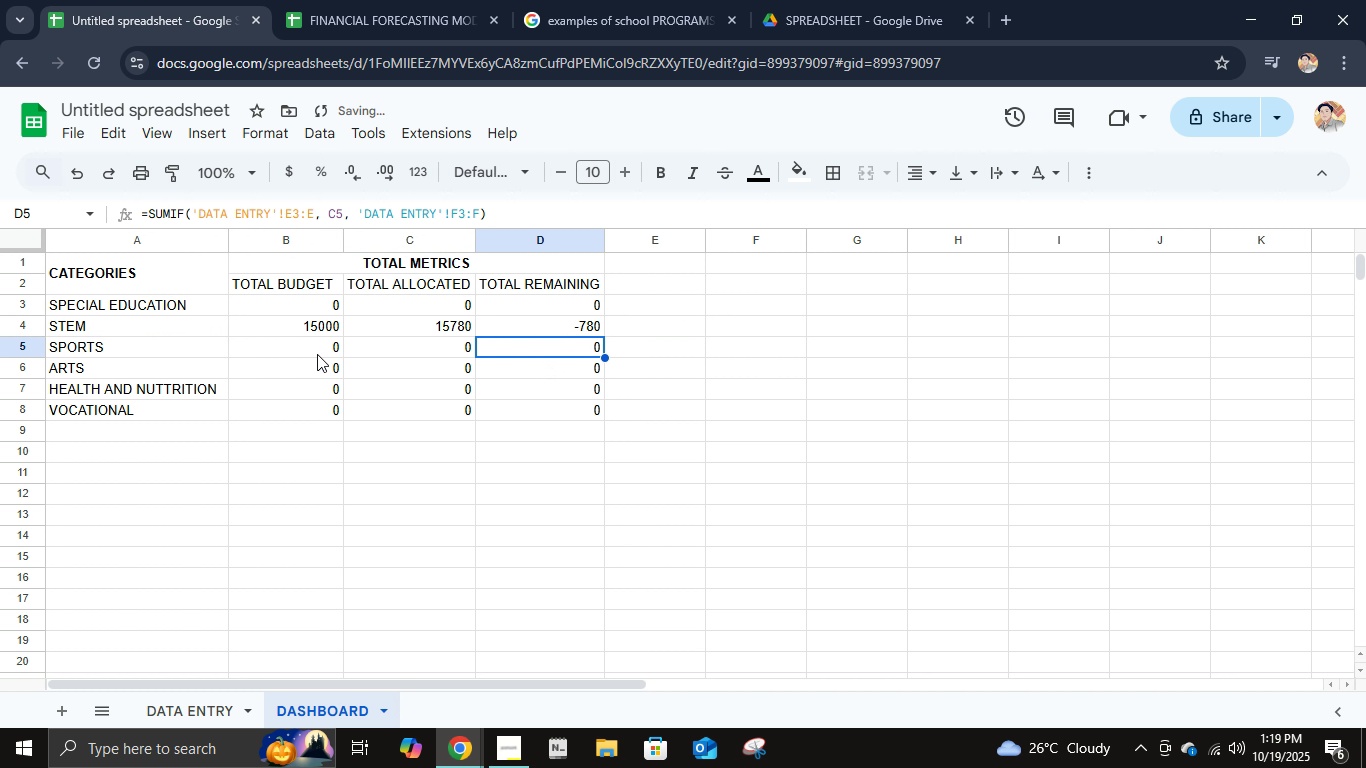 
left_click([309, 357])
 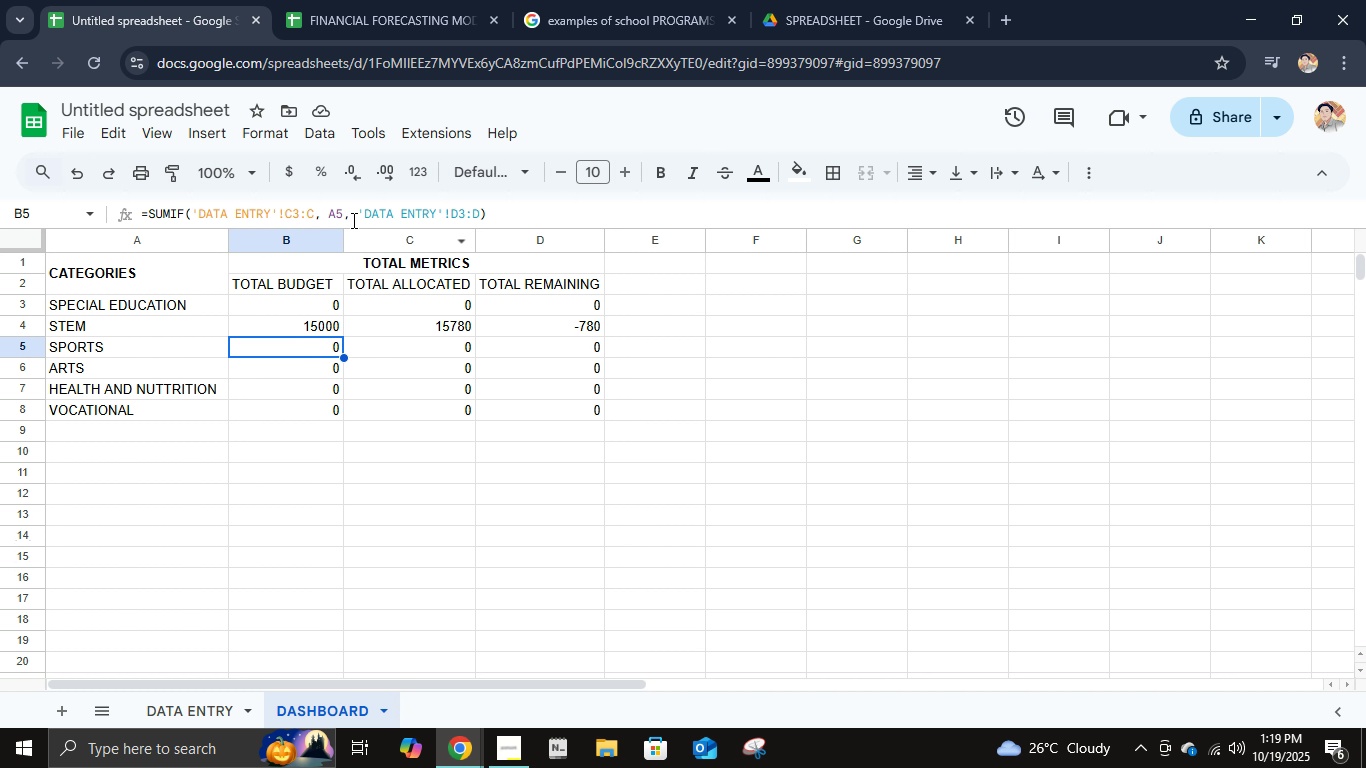 
wait(26.22)
 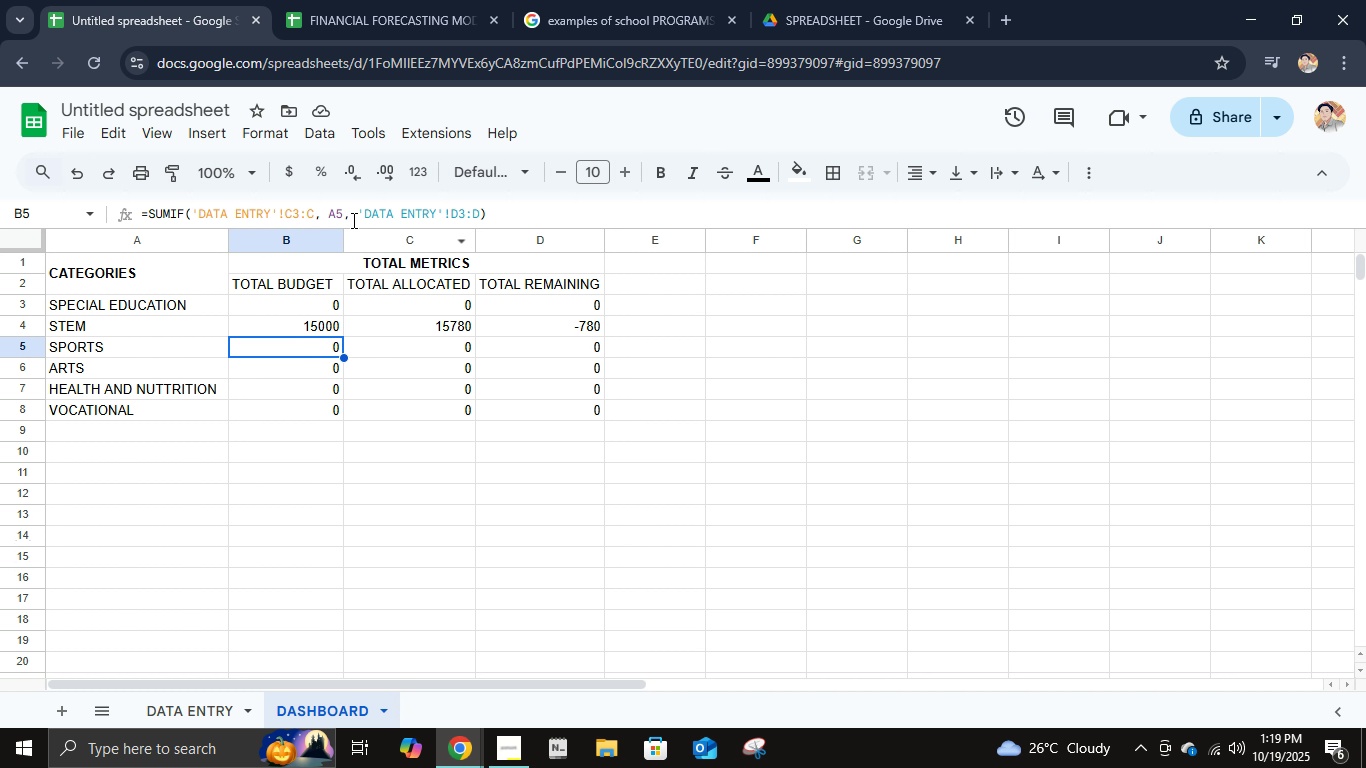 
left_click([317, 331])
 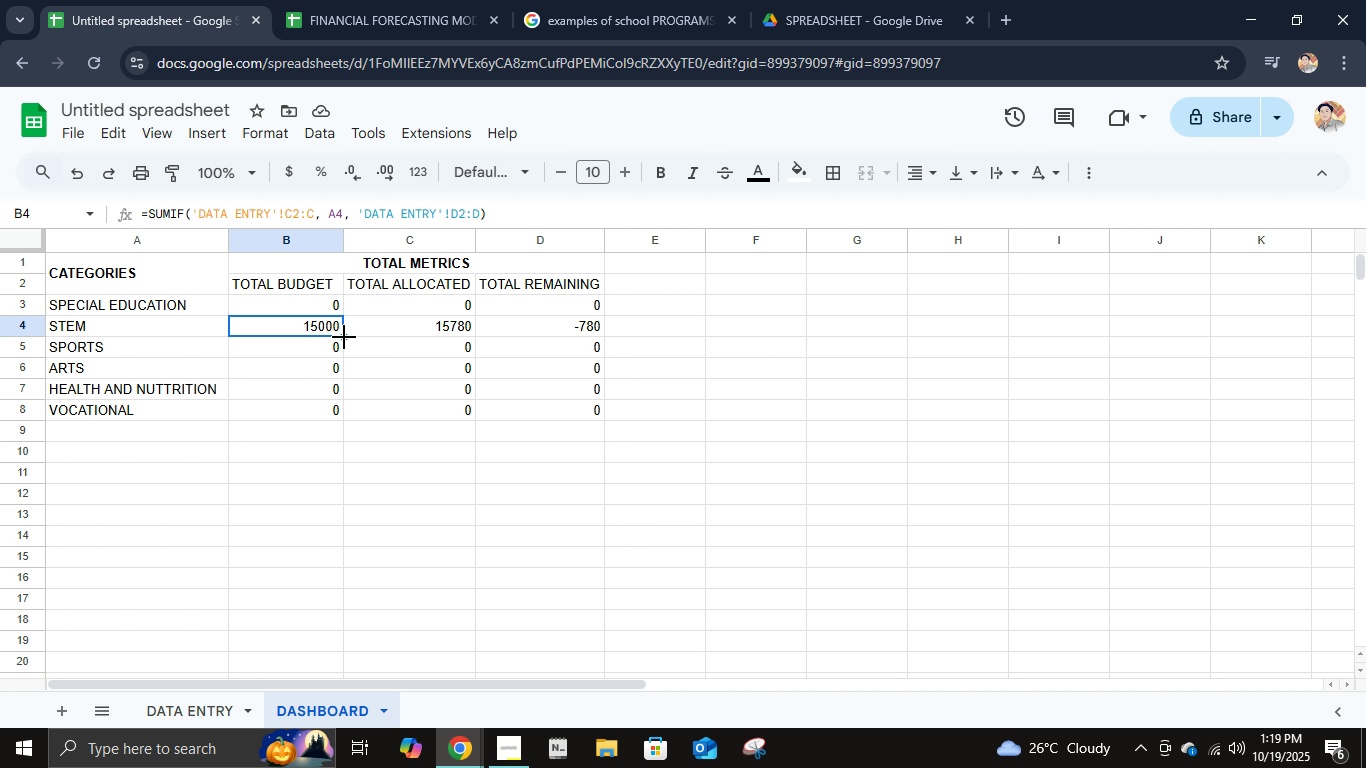 
left_click_drag(start_coordinate=[344, 337], to_coordinate=[344, 419])
 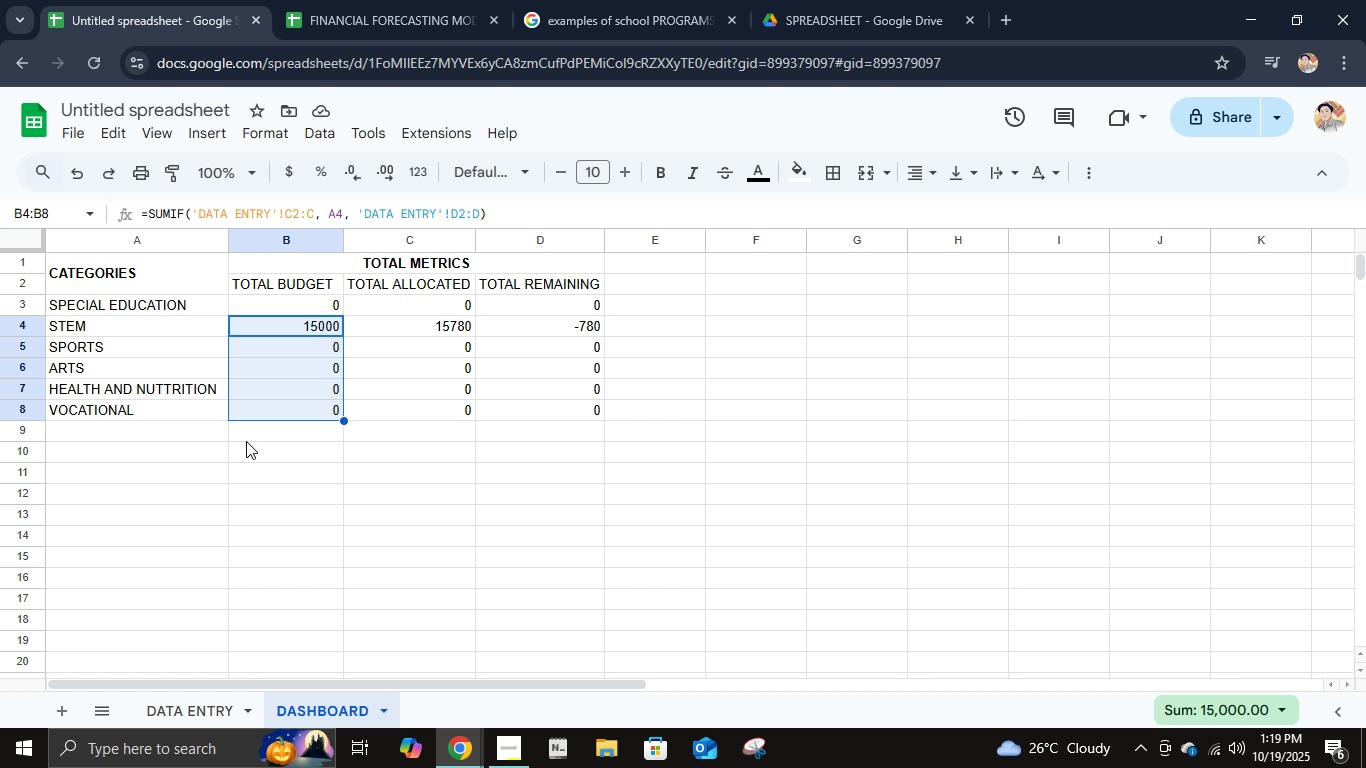 
wait(10.67)
 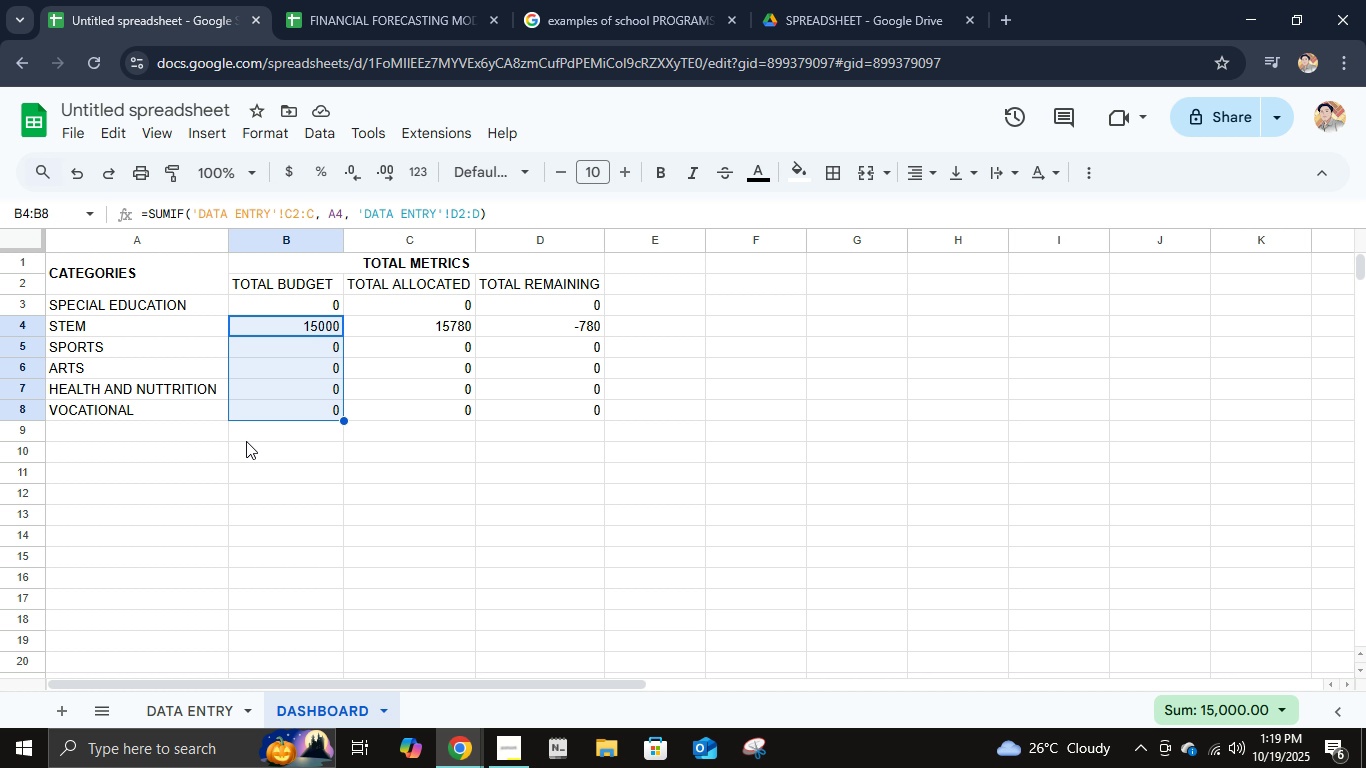 
left_click([224, 713])
 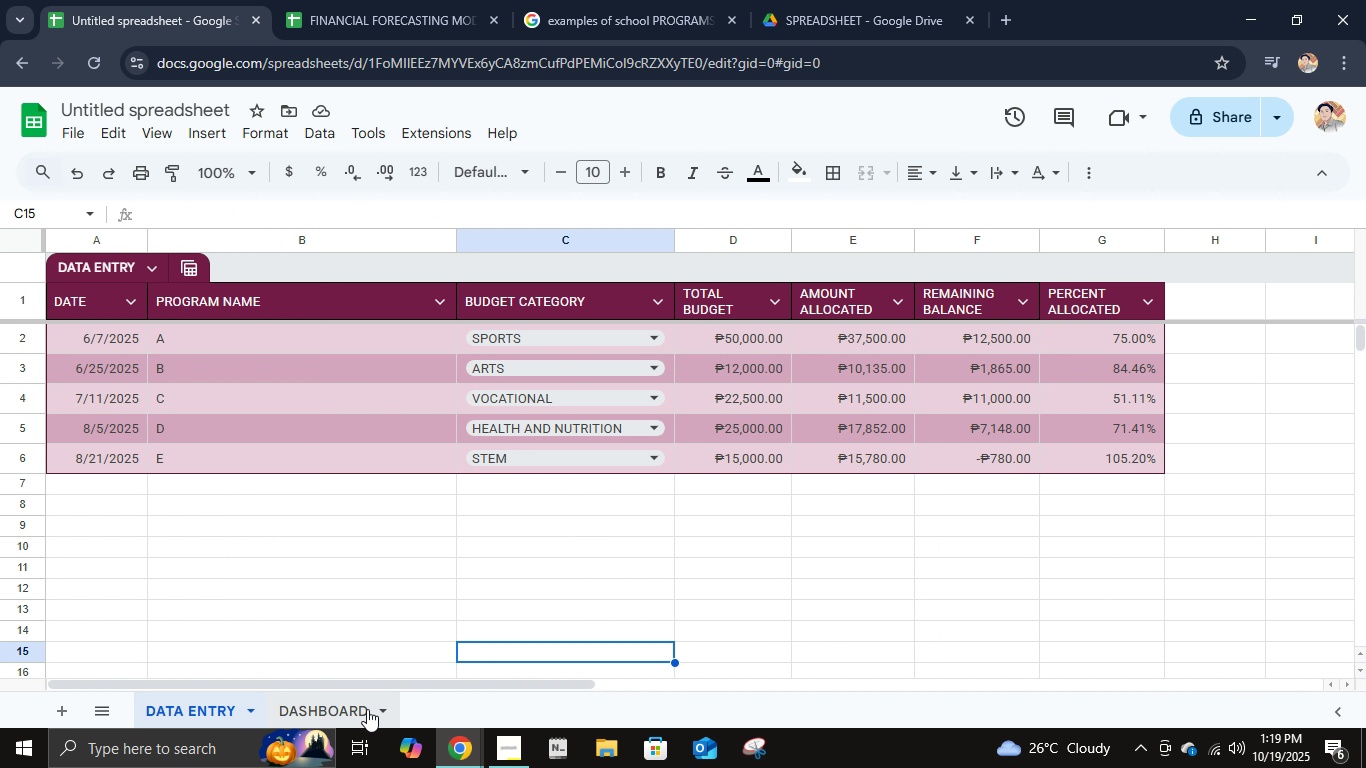 
wait(5.79)
 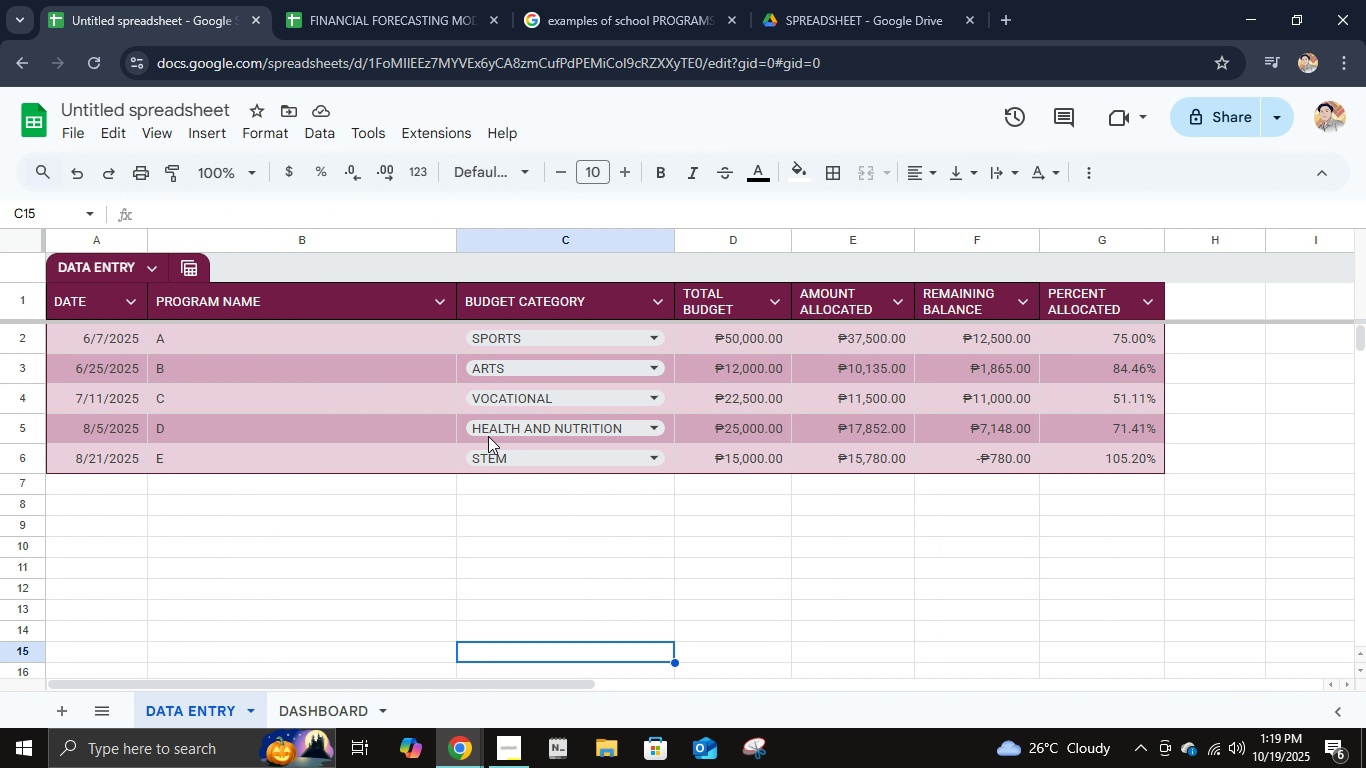 
left_click([353, 706])
 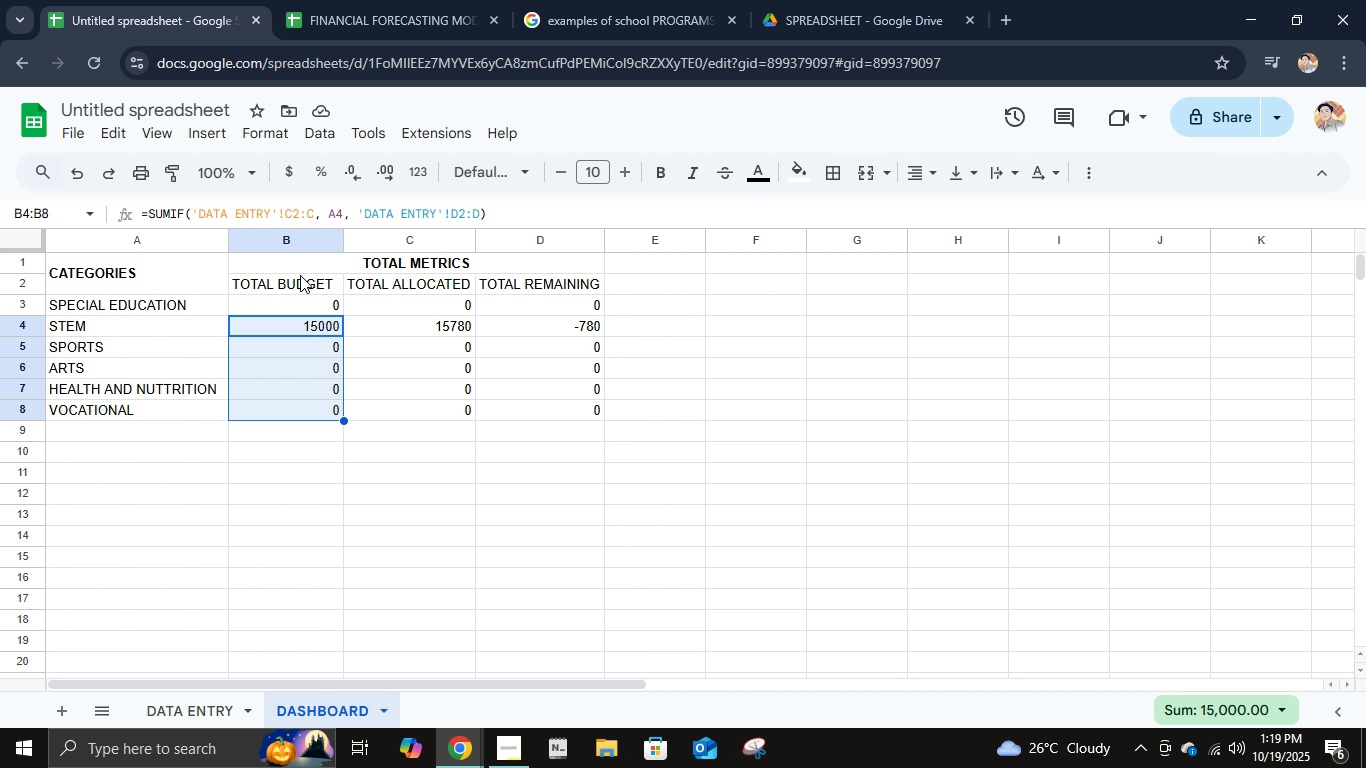 
left_click([306, 348])
 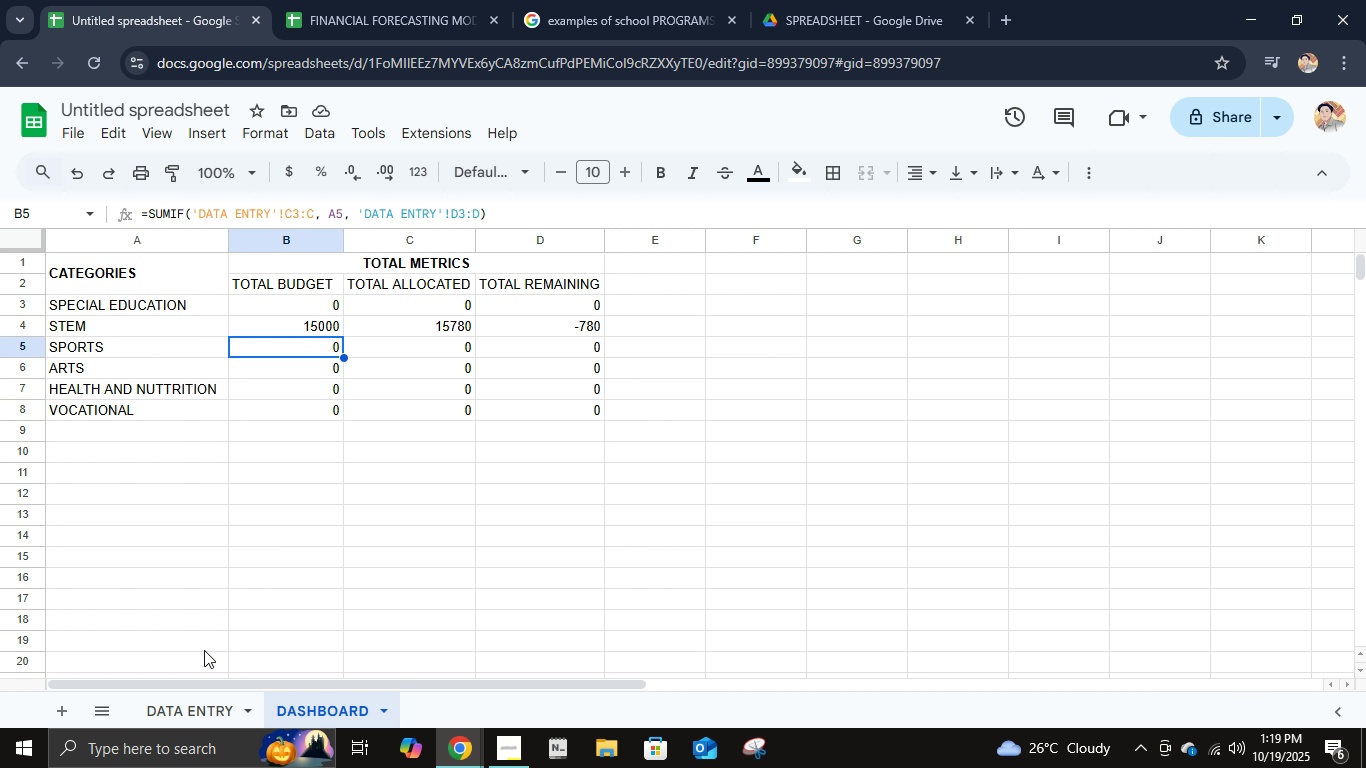 
left_click([198, 719])
 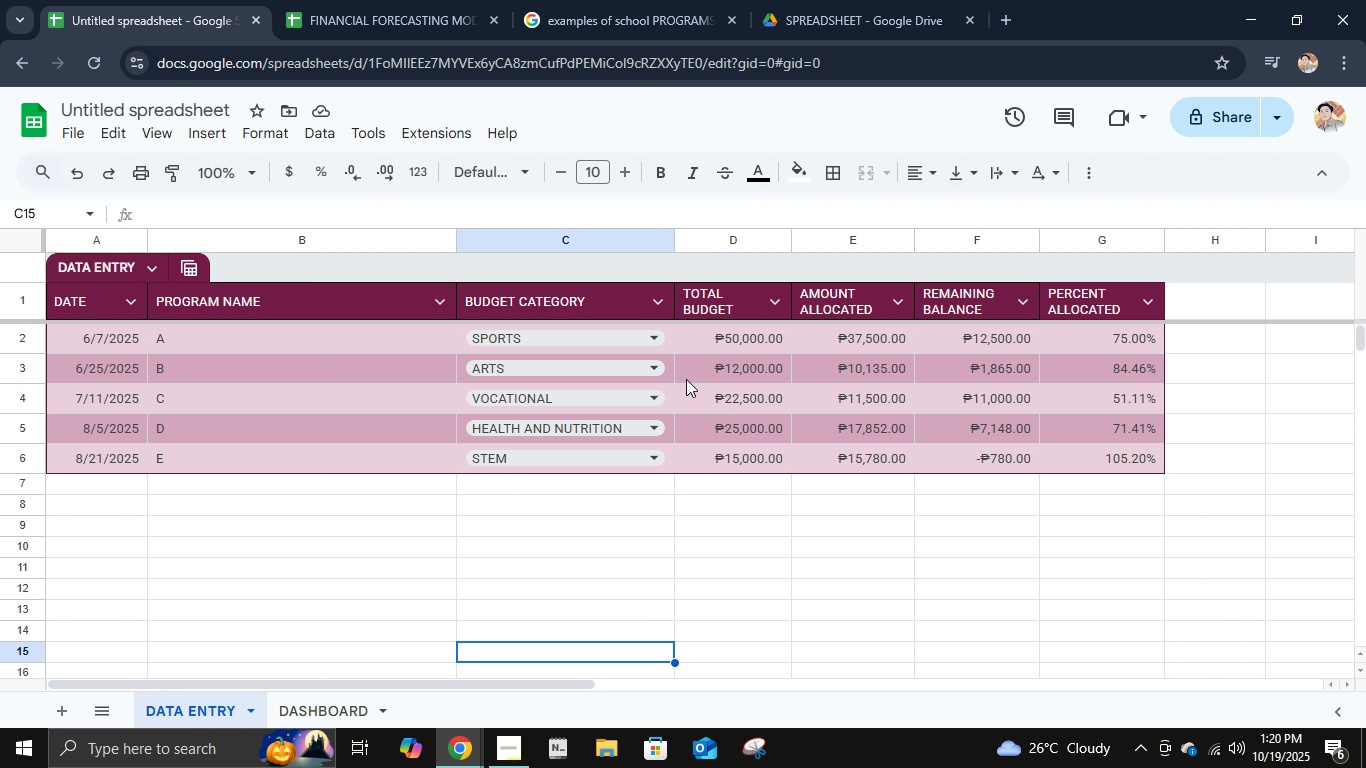 
wait(5.19)
 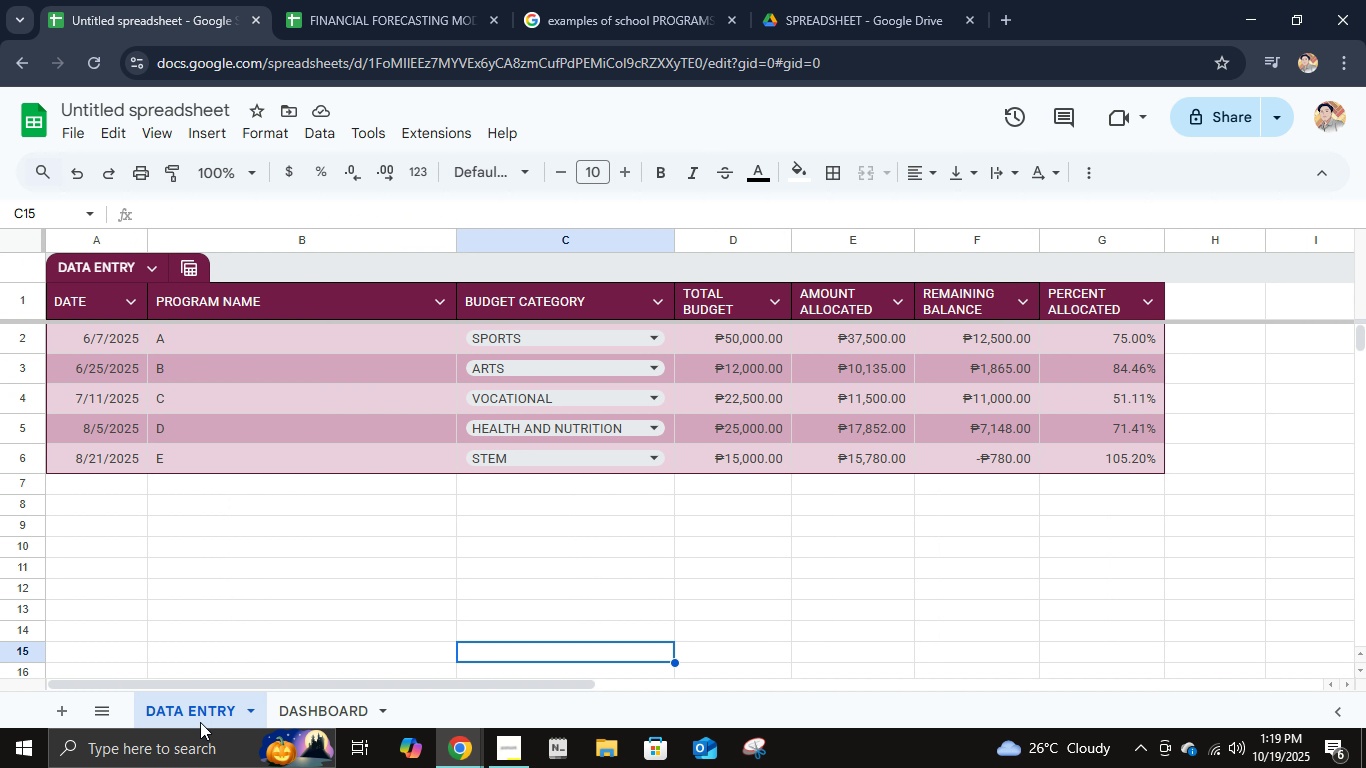 
left_click([642, 339])
 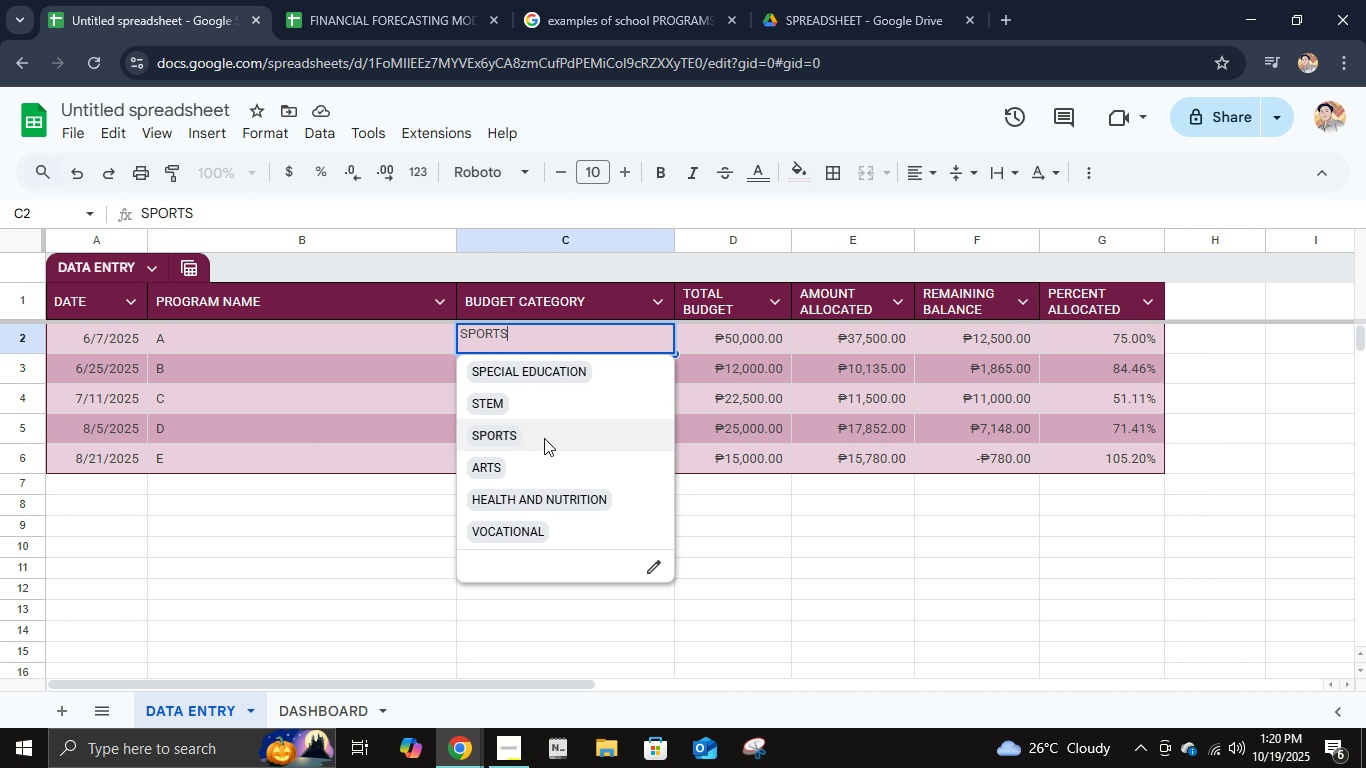 
left_click([544, 438])
 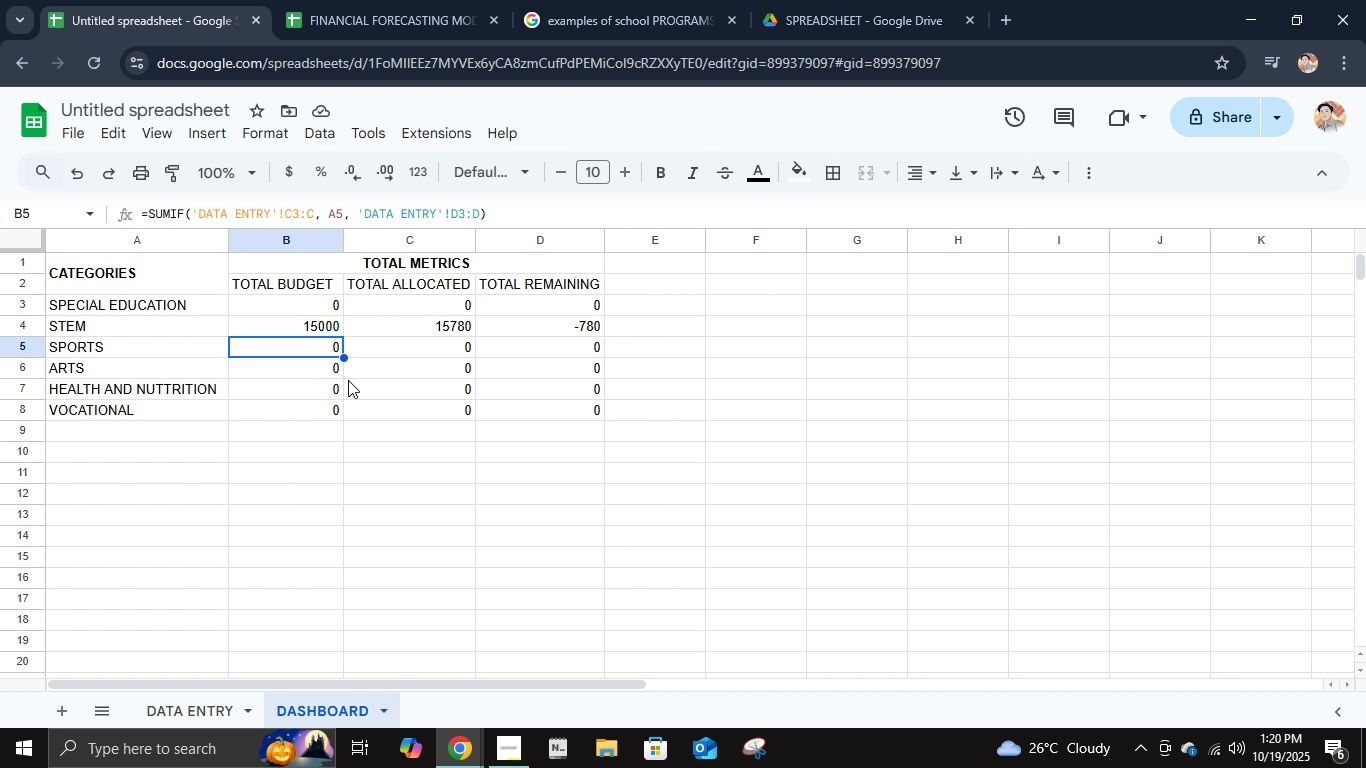 
wait(15.07)
 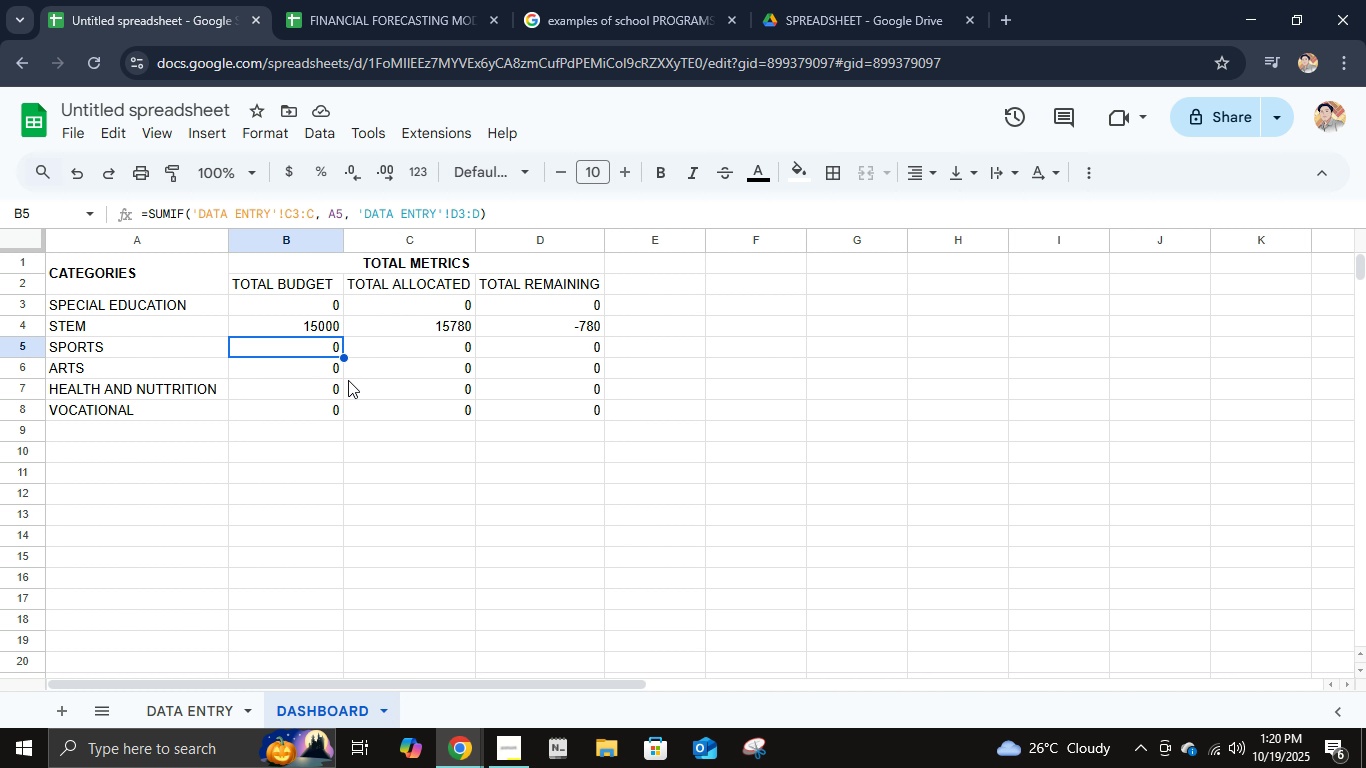 
left_click([341, 216])
 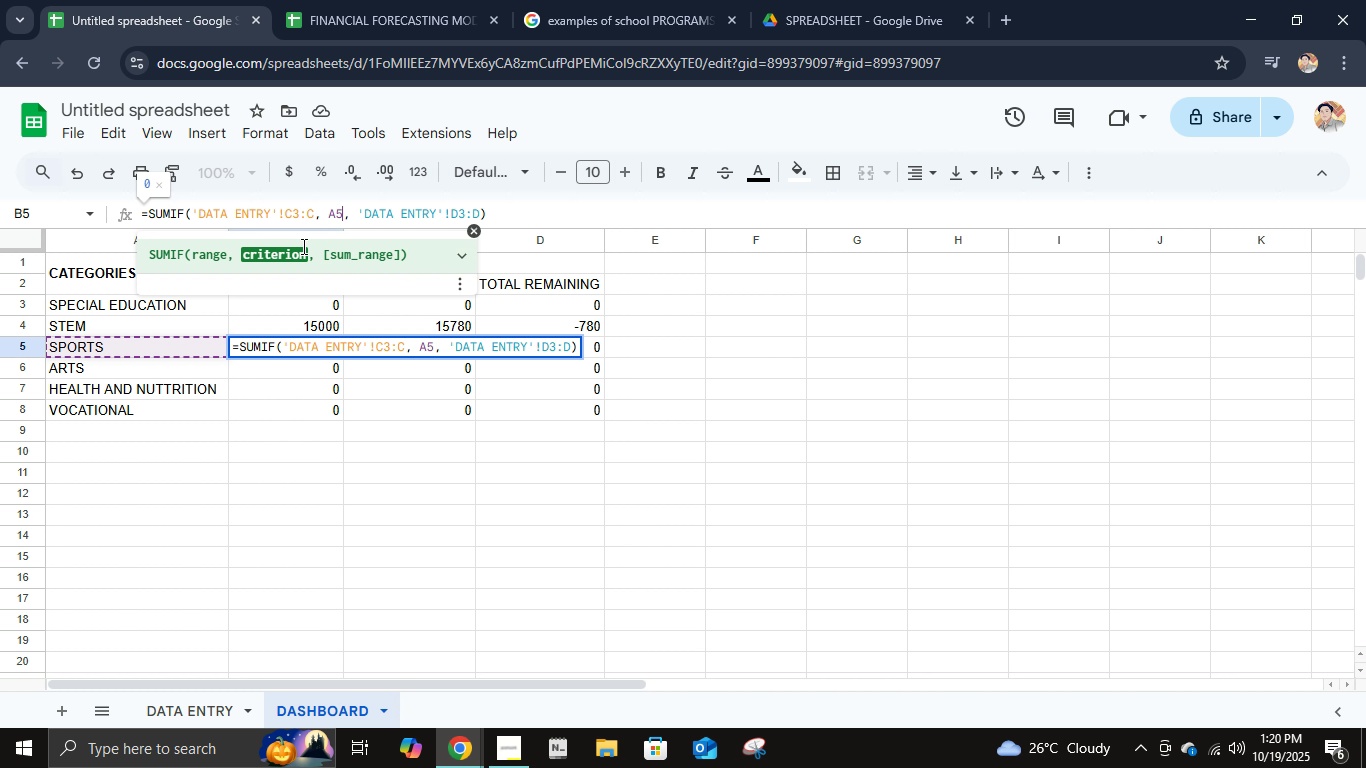 
left_click([288, 218])
 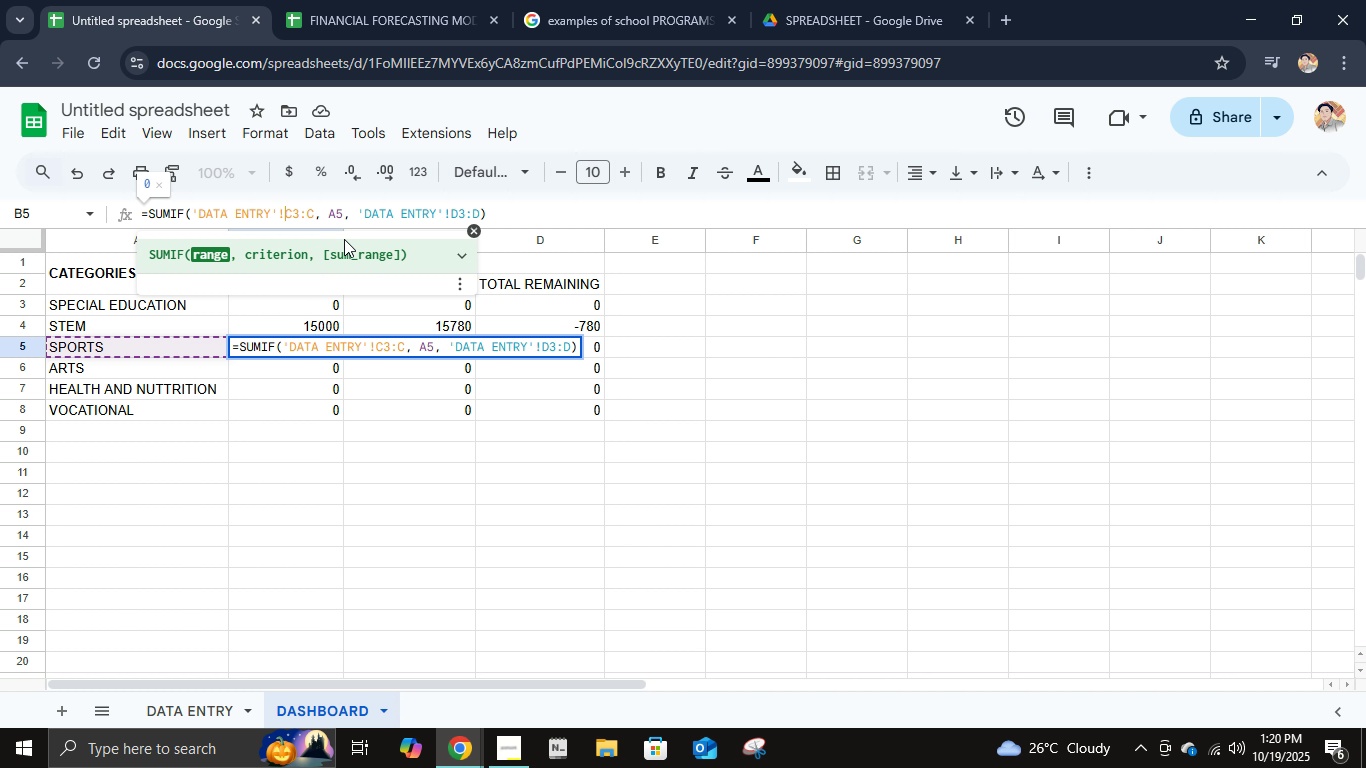 
left_click([376, 218])
 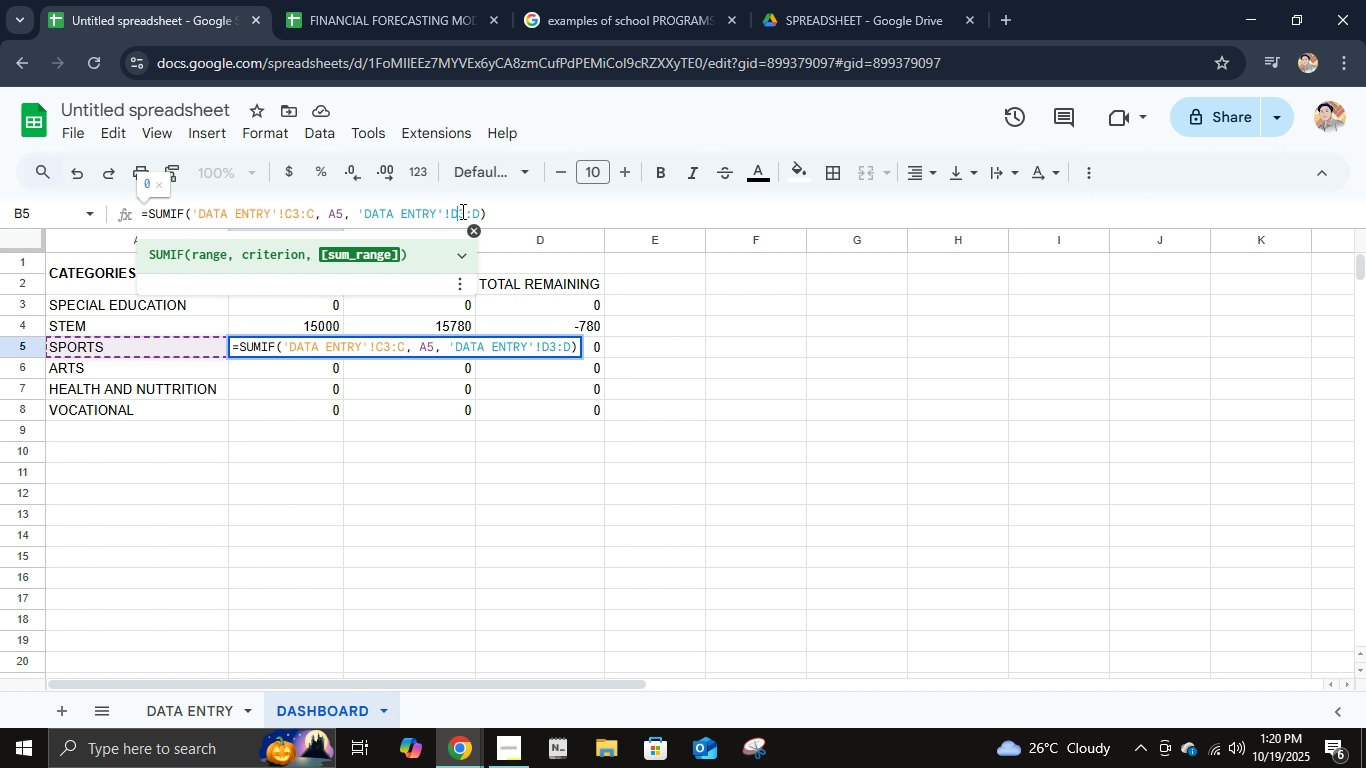 
left_click([461, 211])
 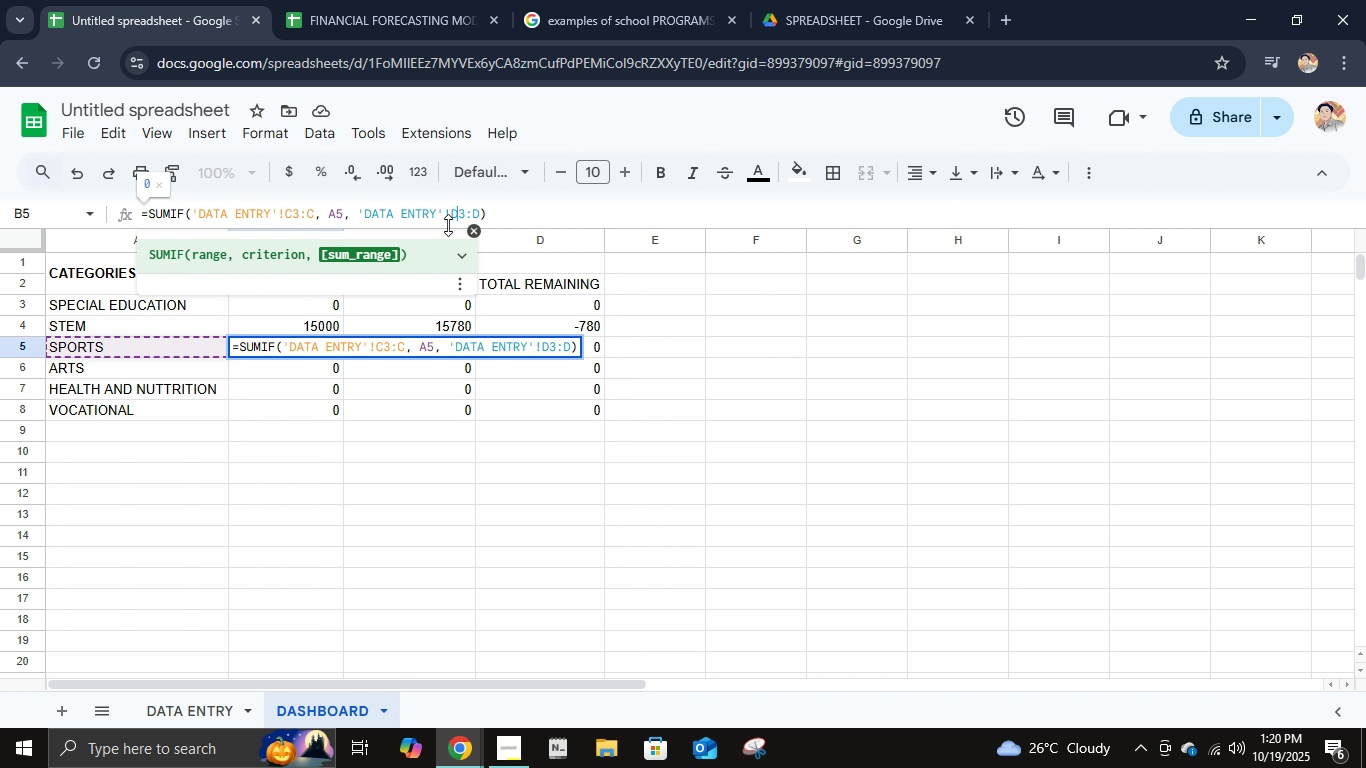 
left_click([461, 215])
 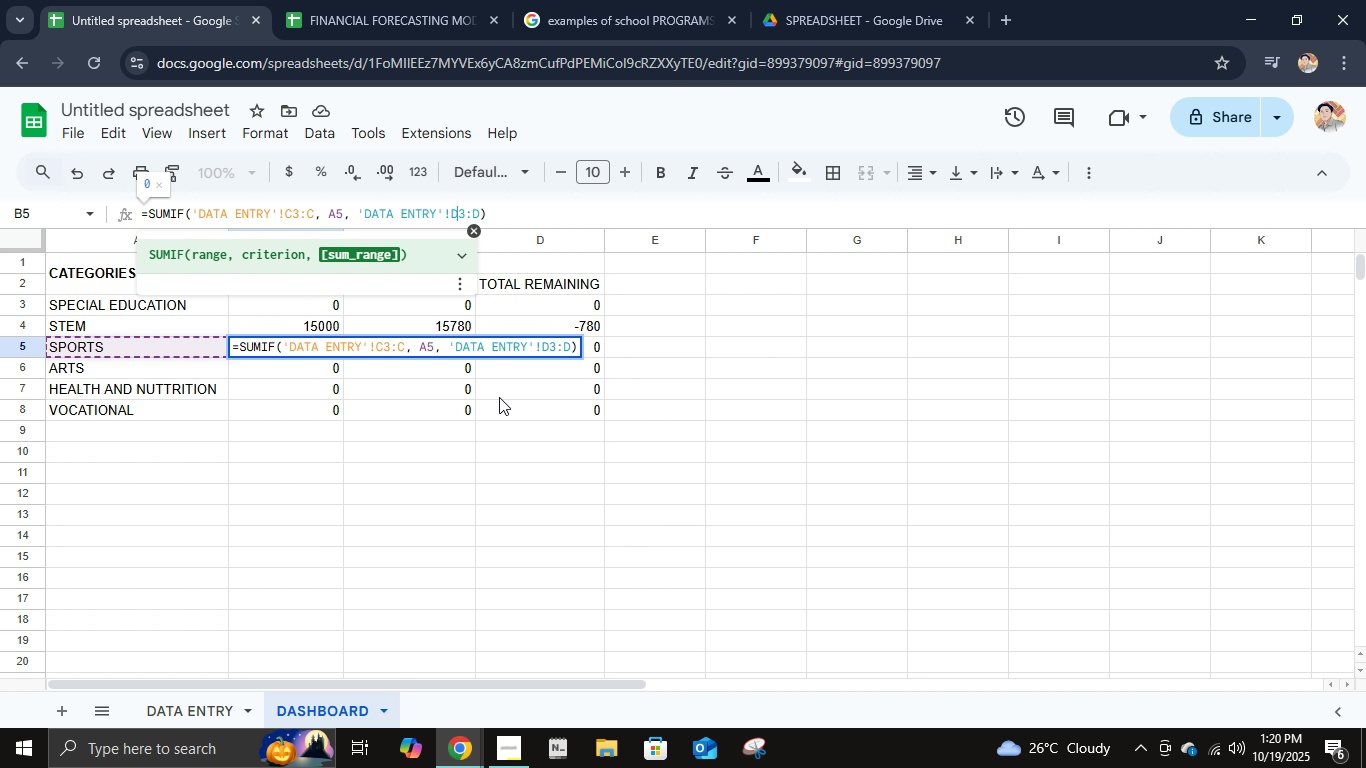 
key(ArrowRight)
 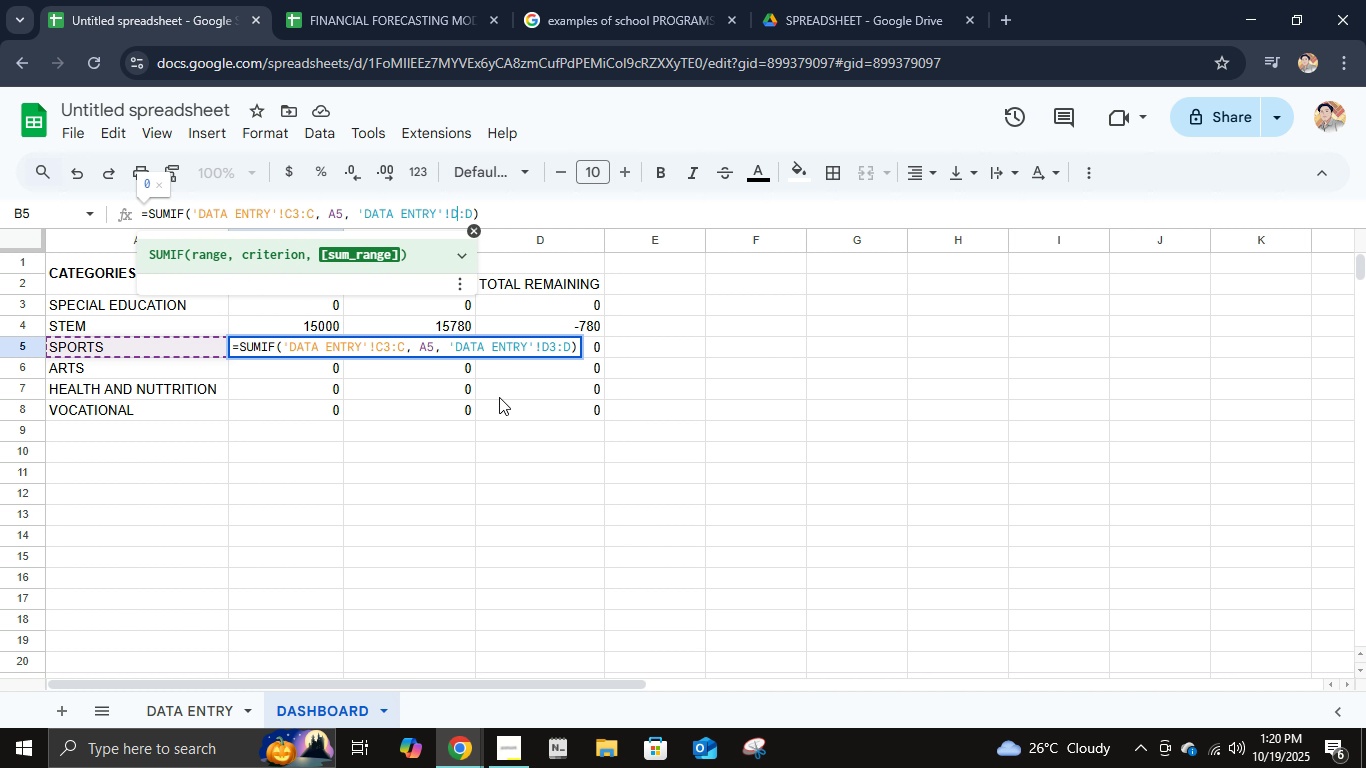 
key(Backspace)
 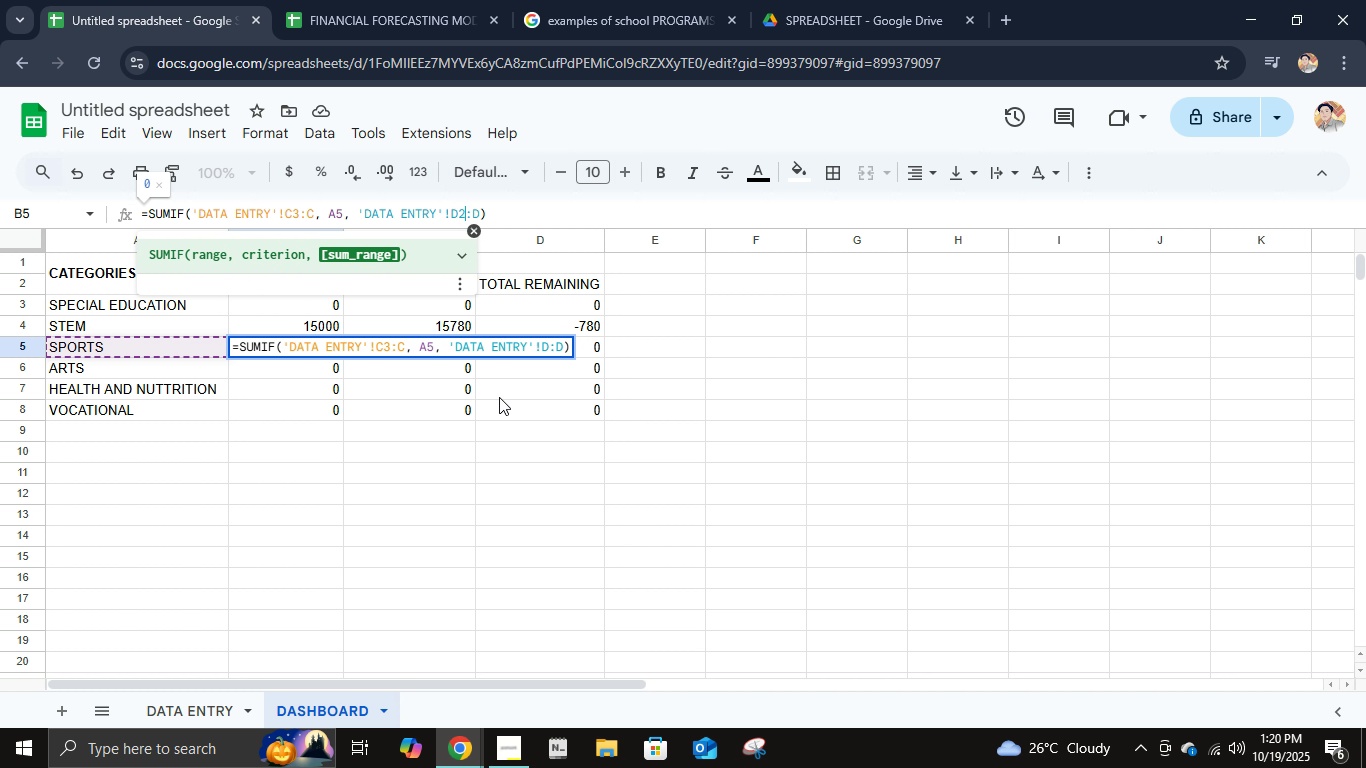 
key(2)
 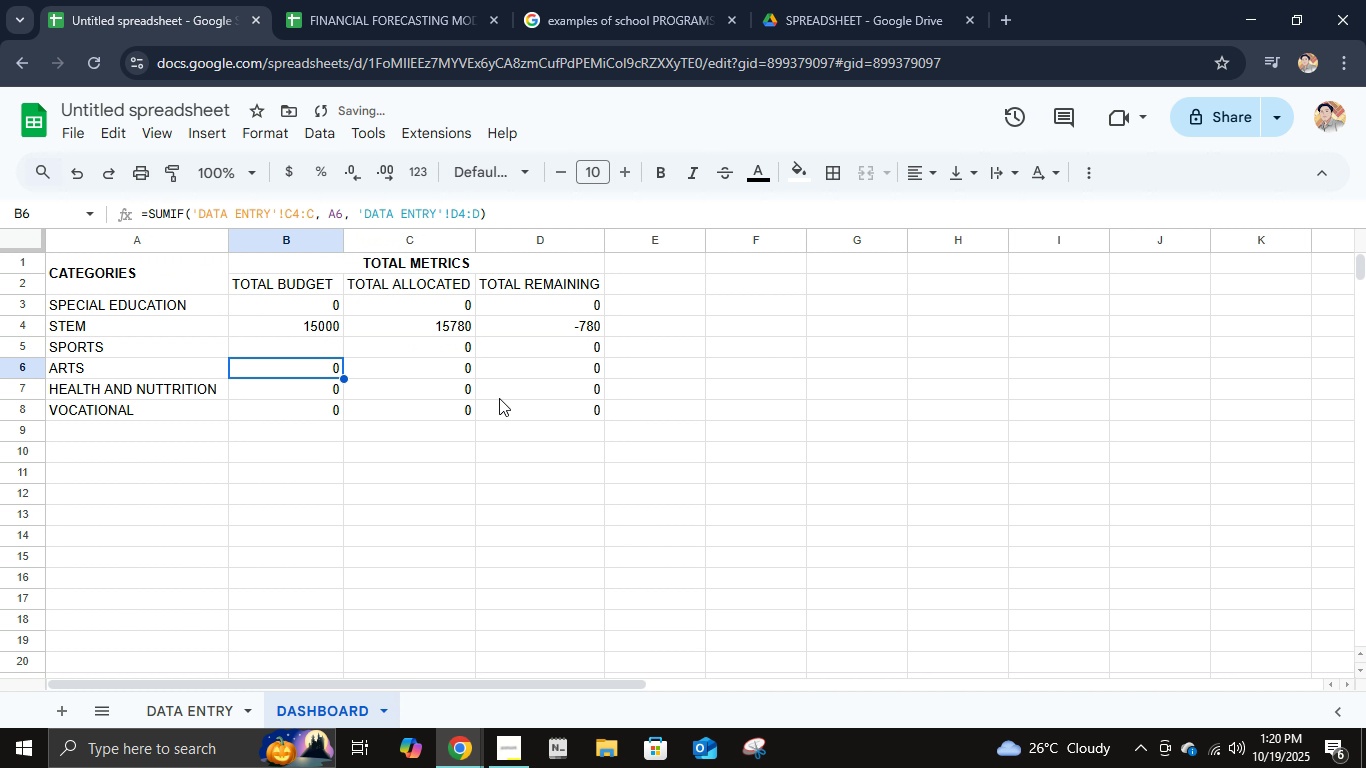 
key(Enter)
 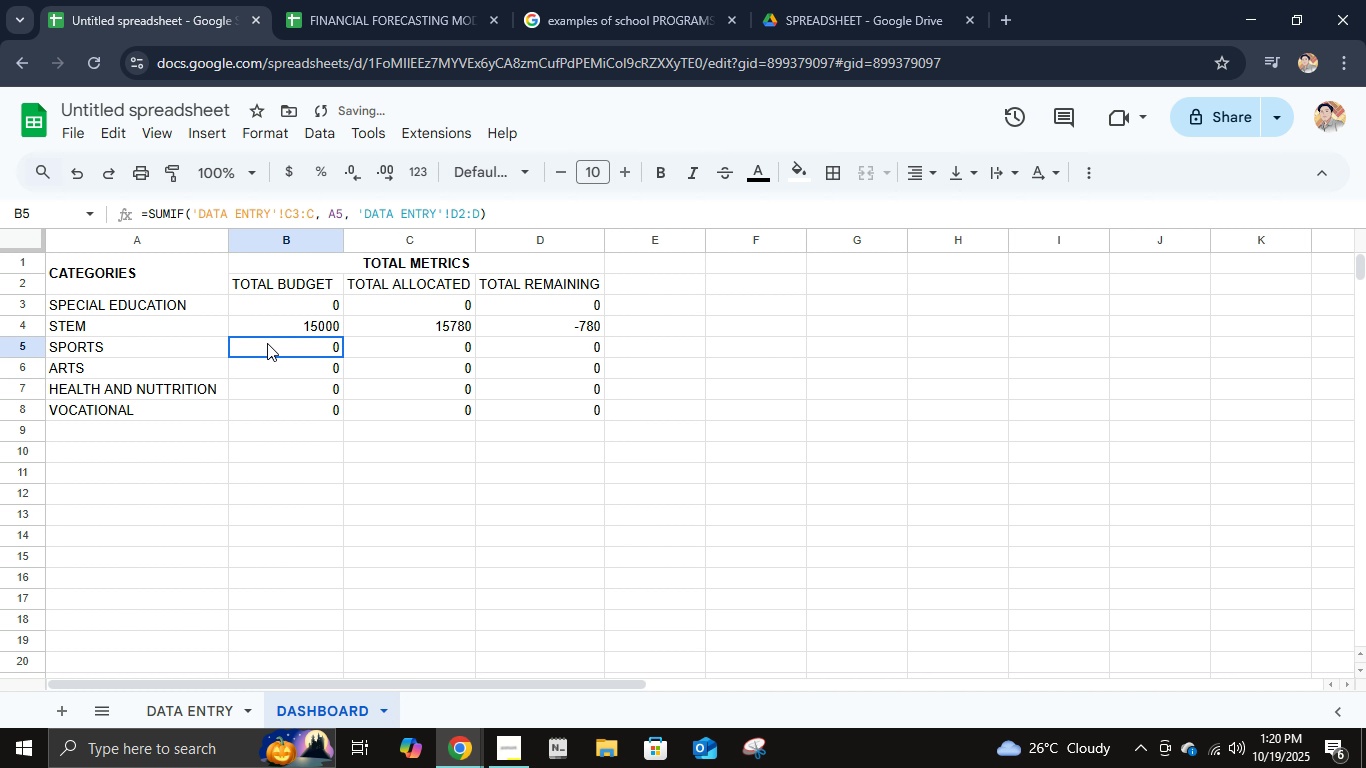 
left_click([267, 343])
 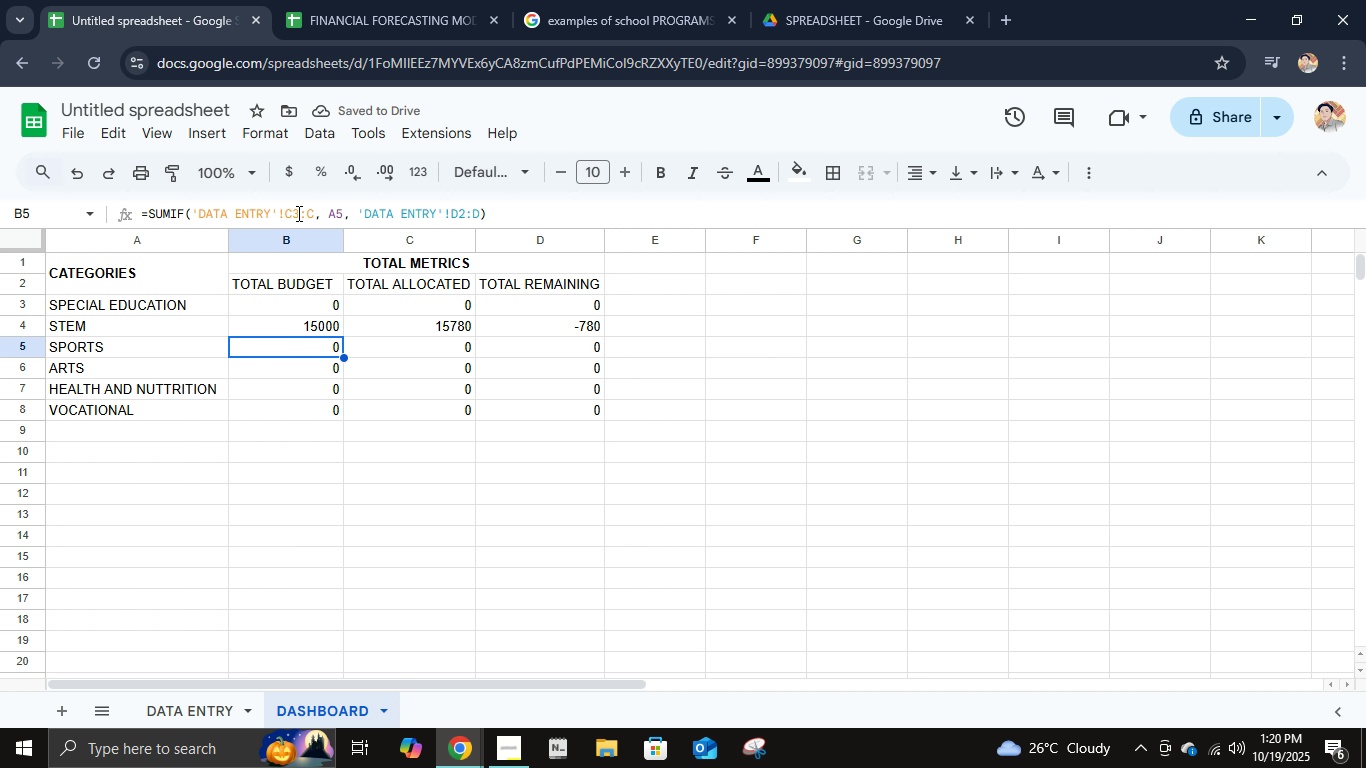 
left_click([297, 213])
 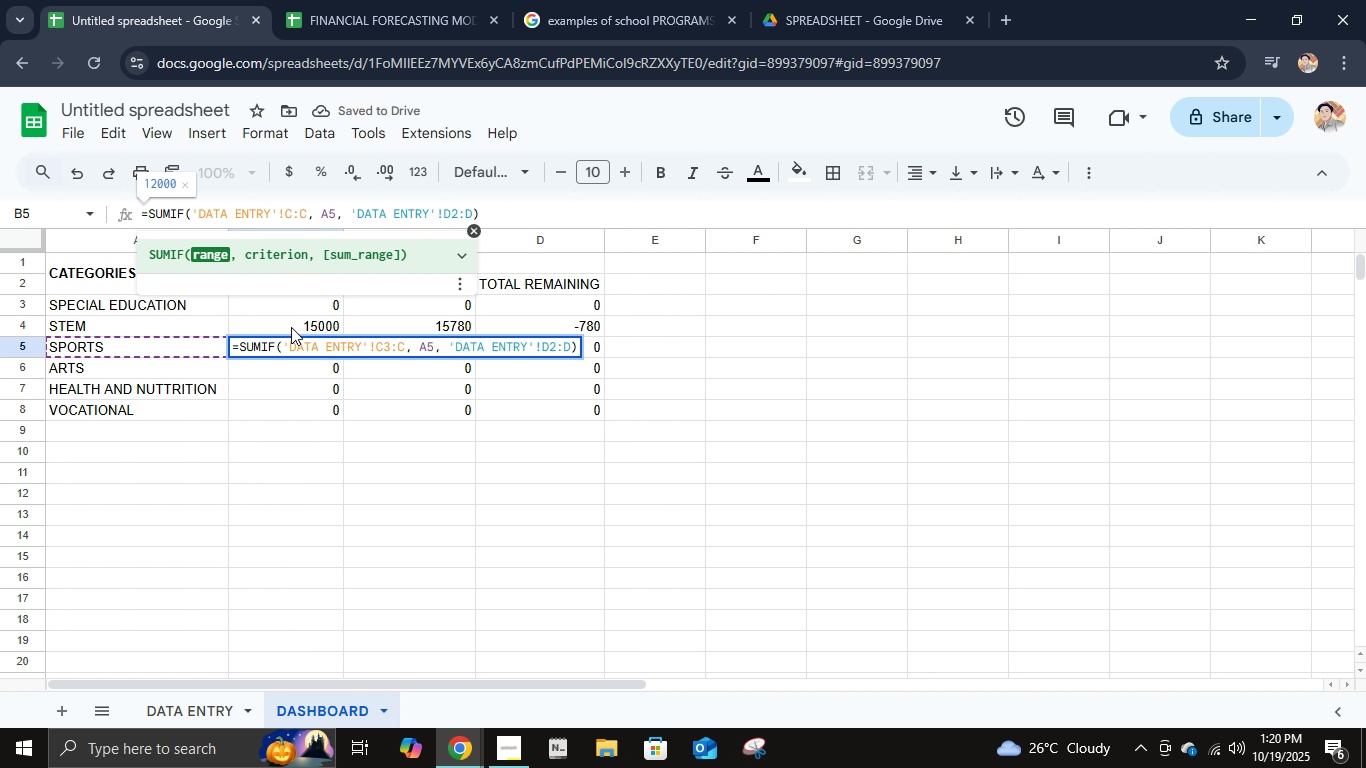 
key(Backspace)
 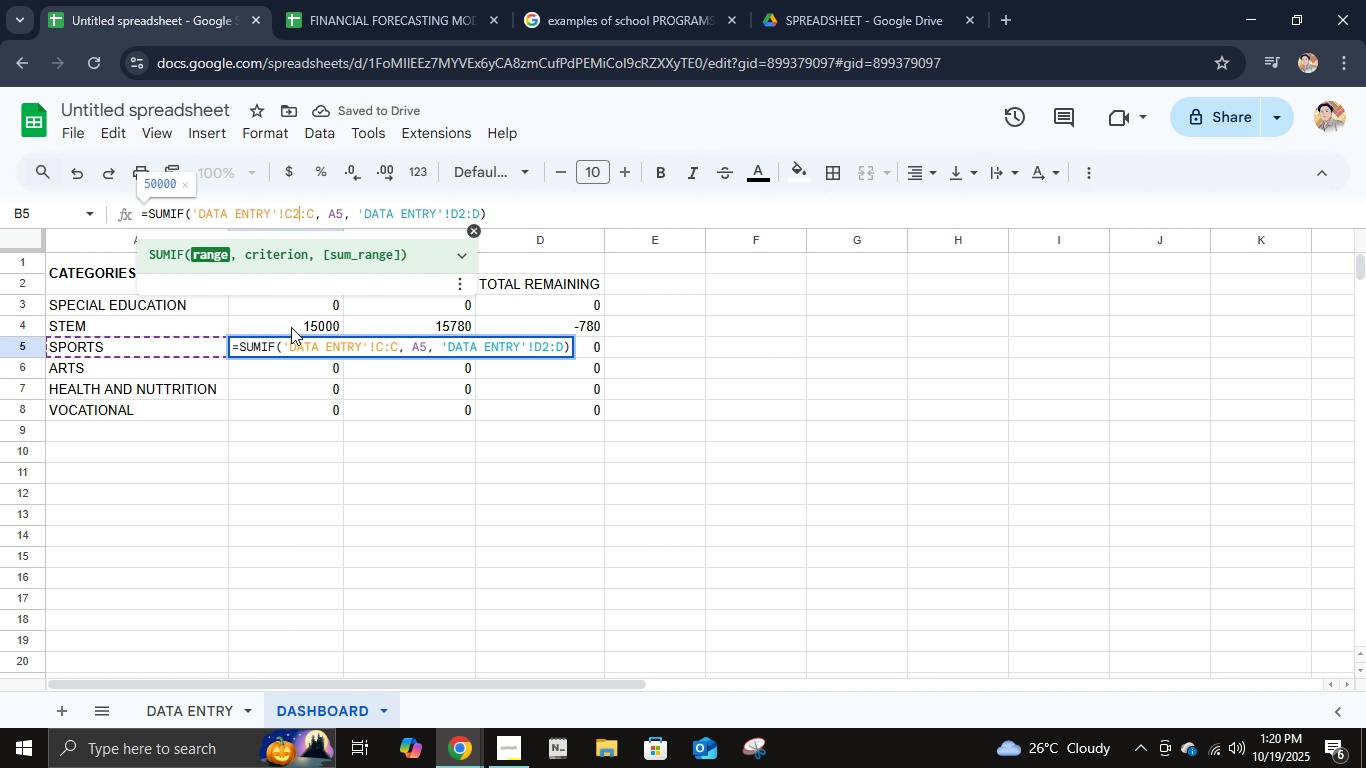 
key(2)
 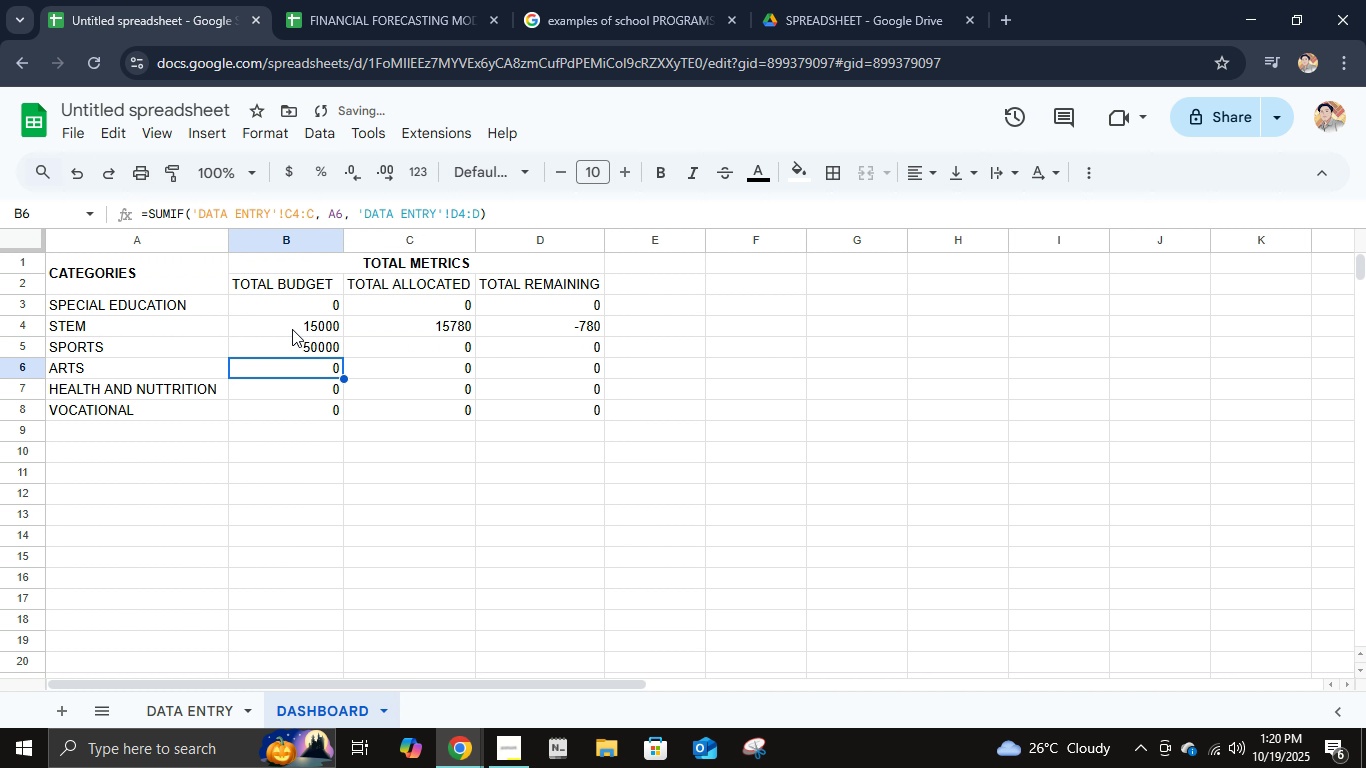 
key(Enter)
 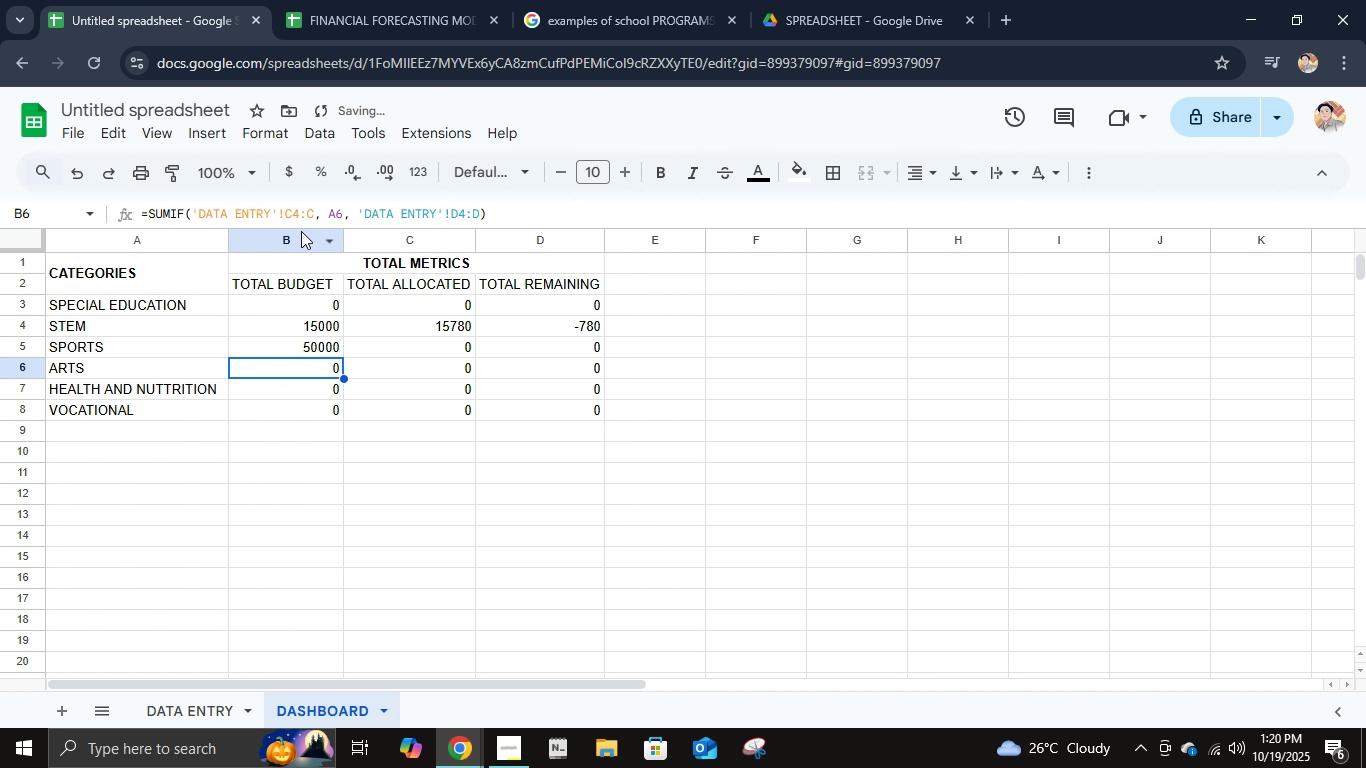 
left_click([298, 214])
 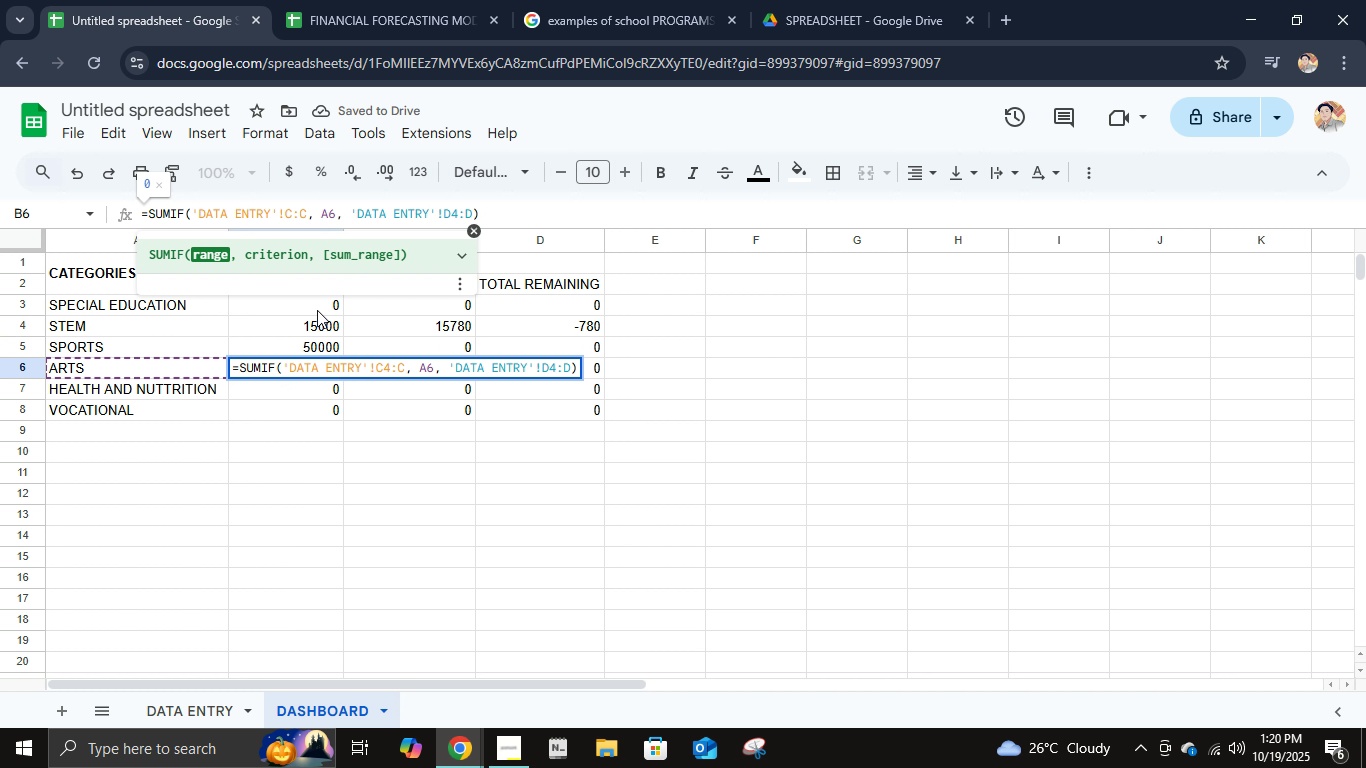 
key(Backspace)
 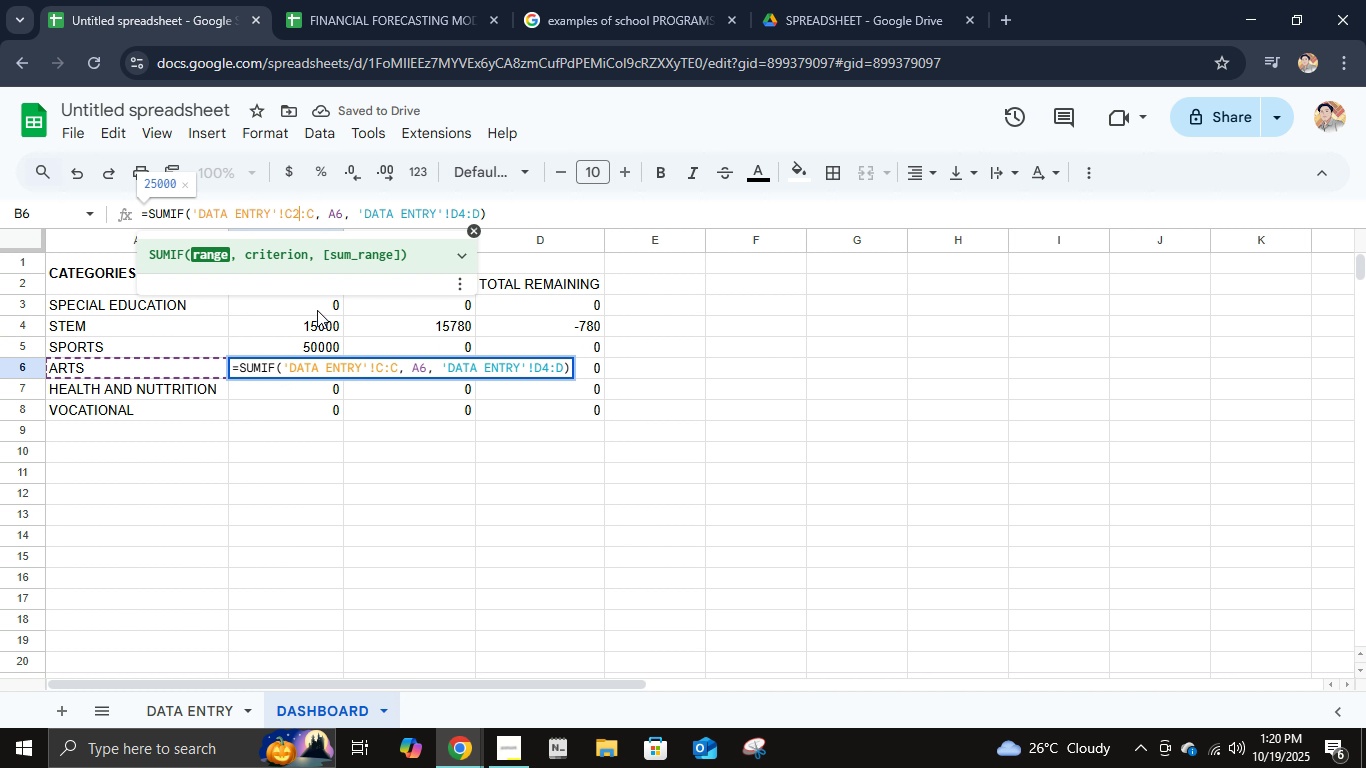 
key(2)
 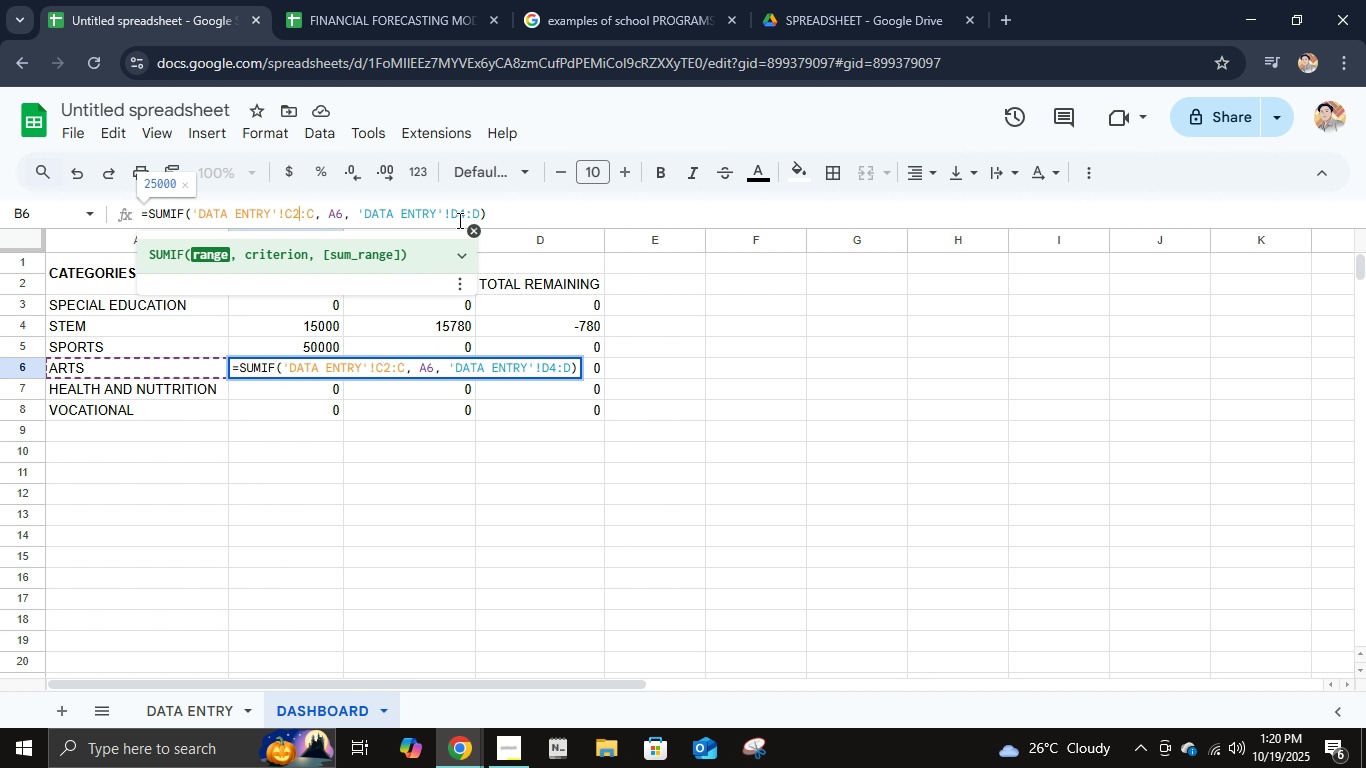 
left_click([466, 214])
 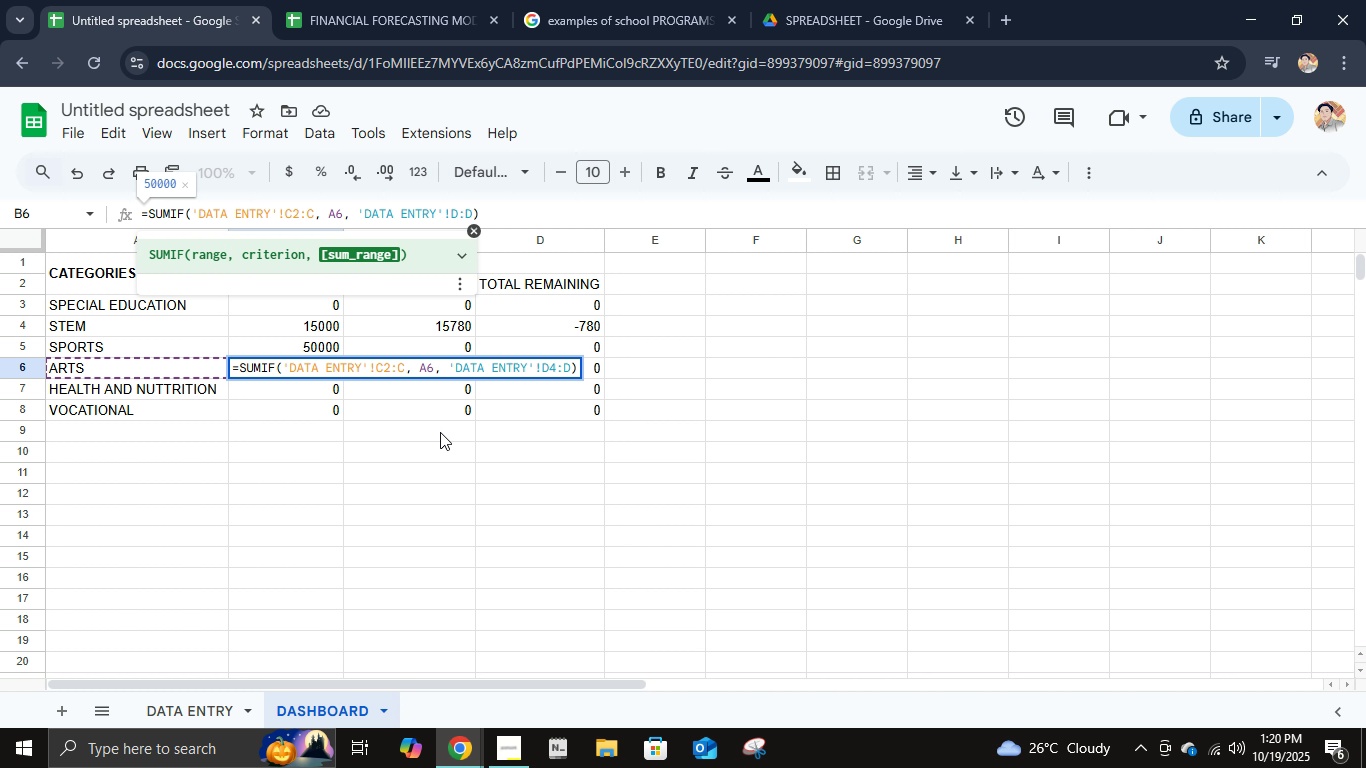 
key(Backspace)
 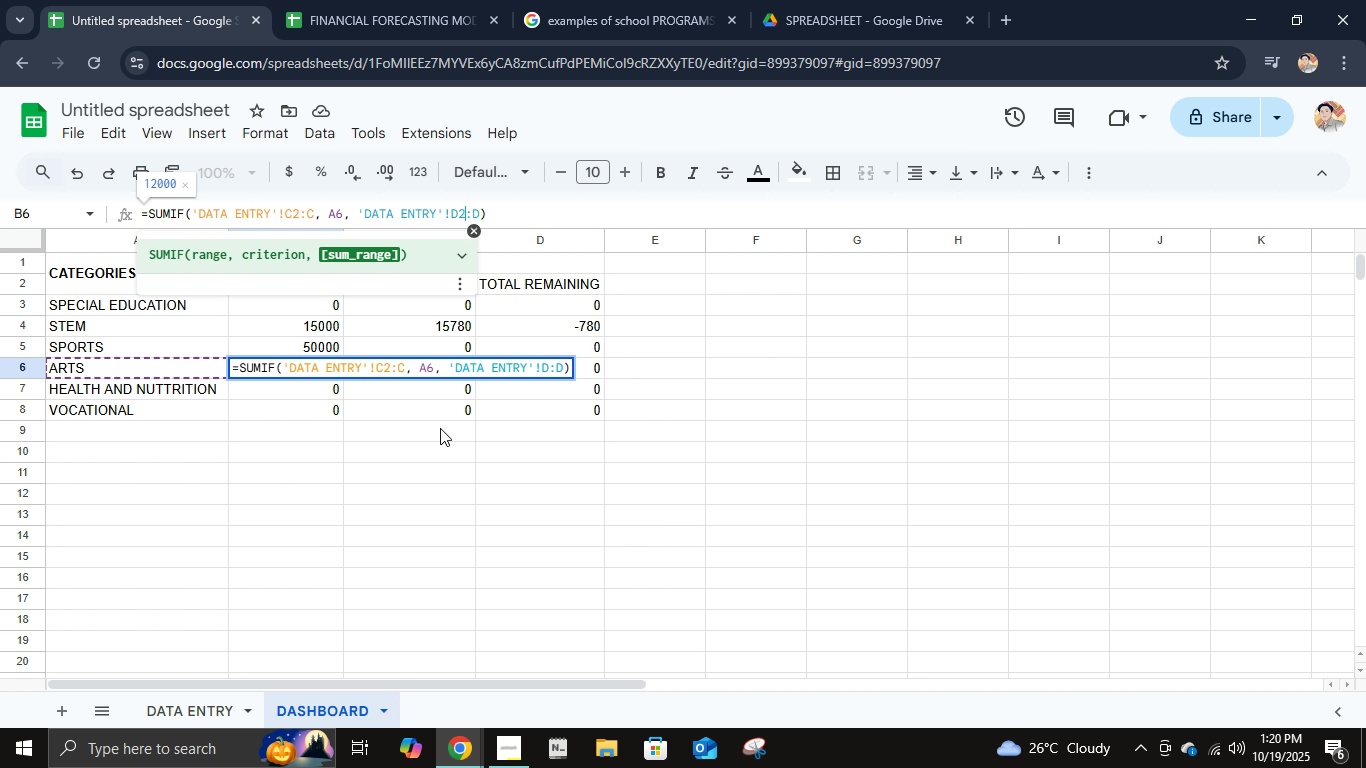 
key(2)
 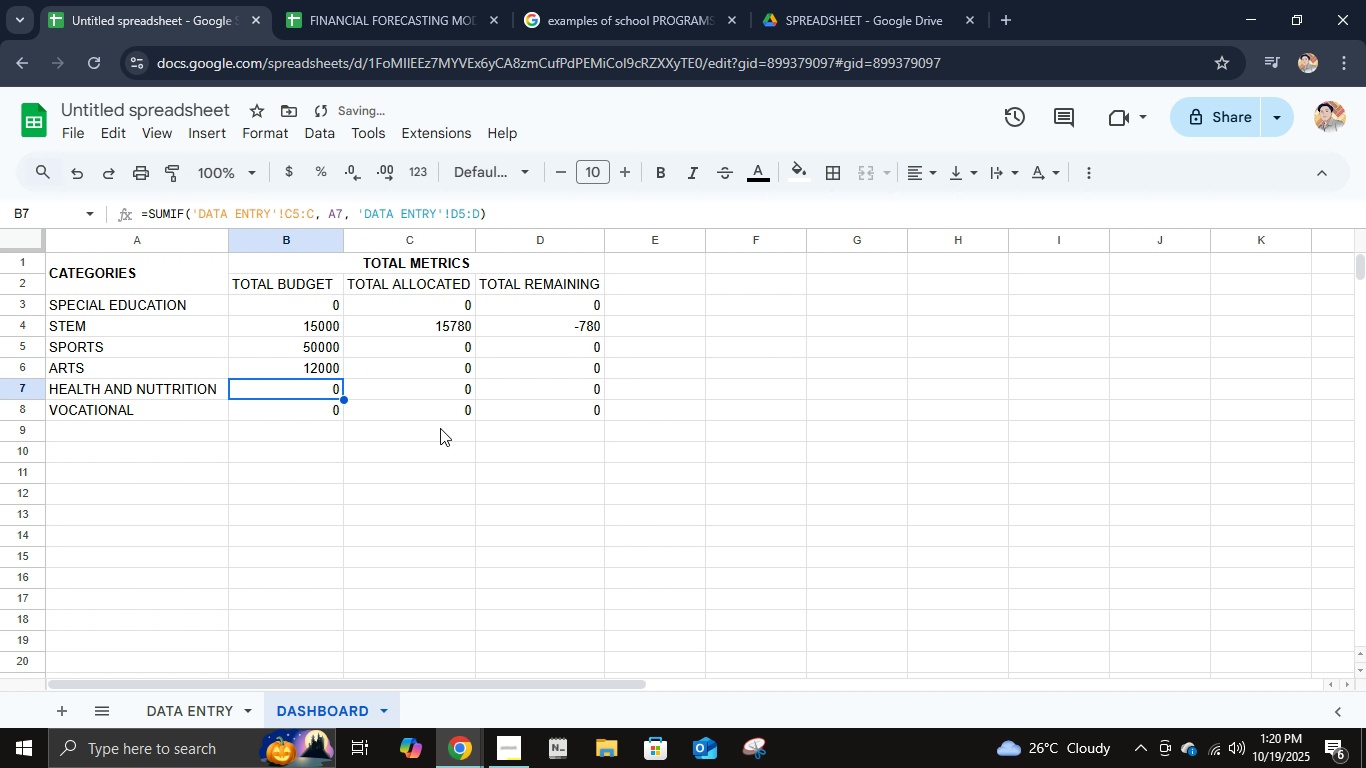 
key(Enter)
 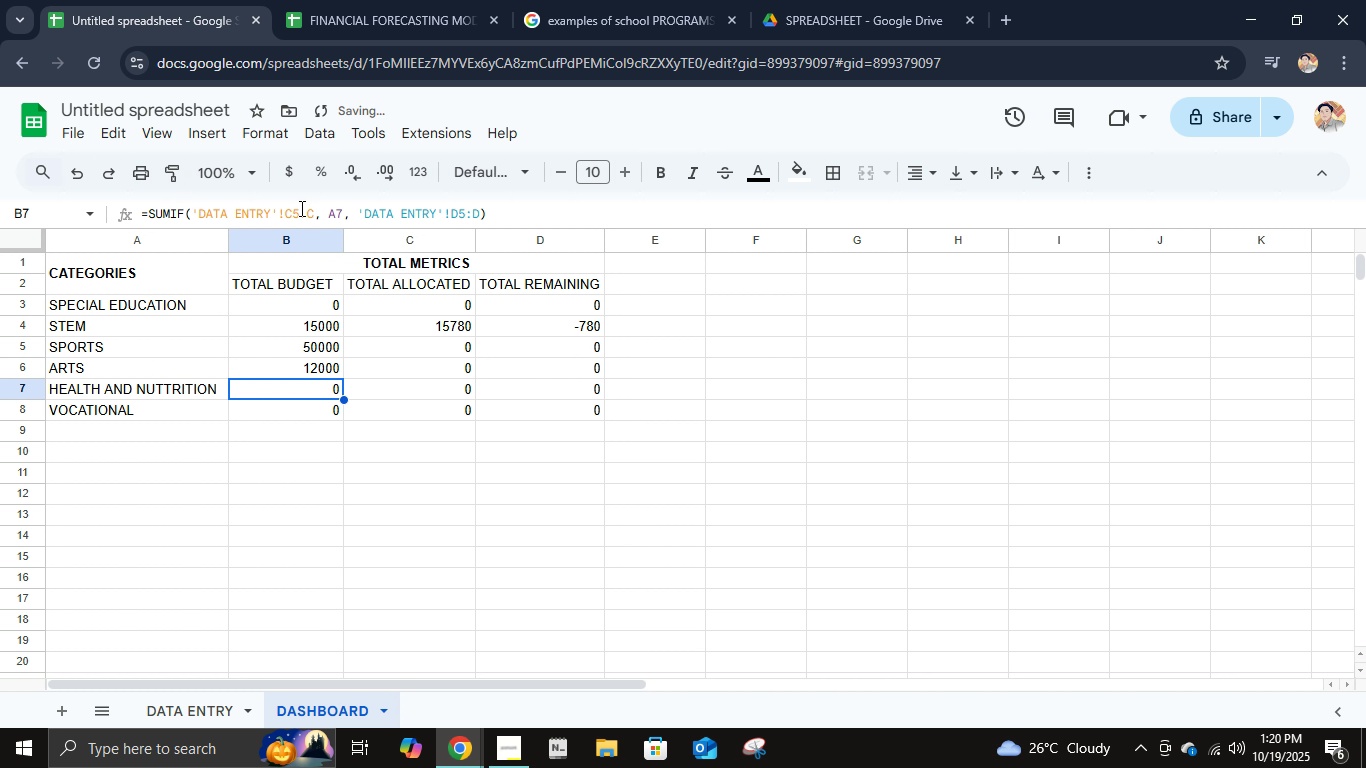 
left_click([300, 208])
 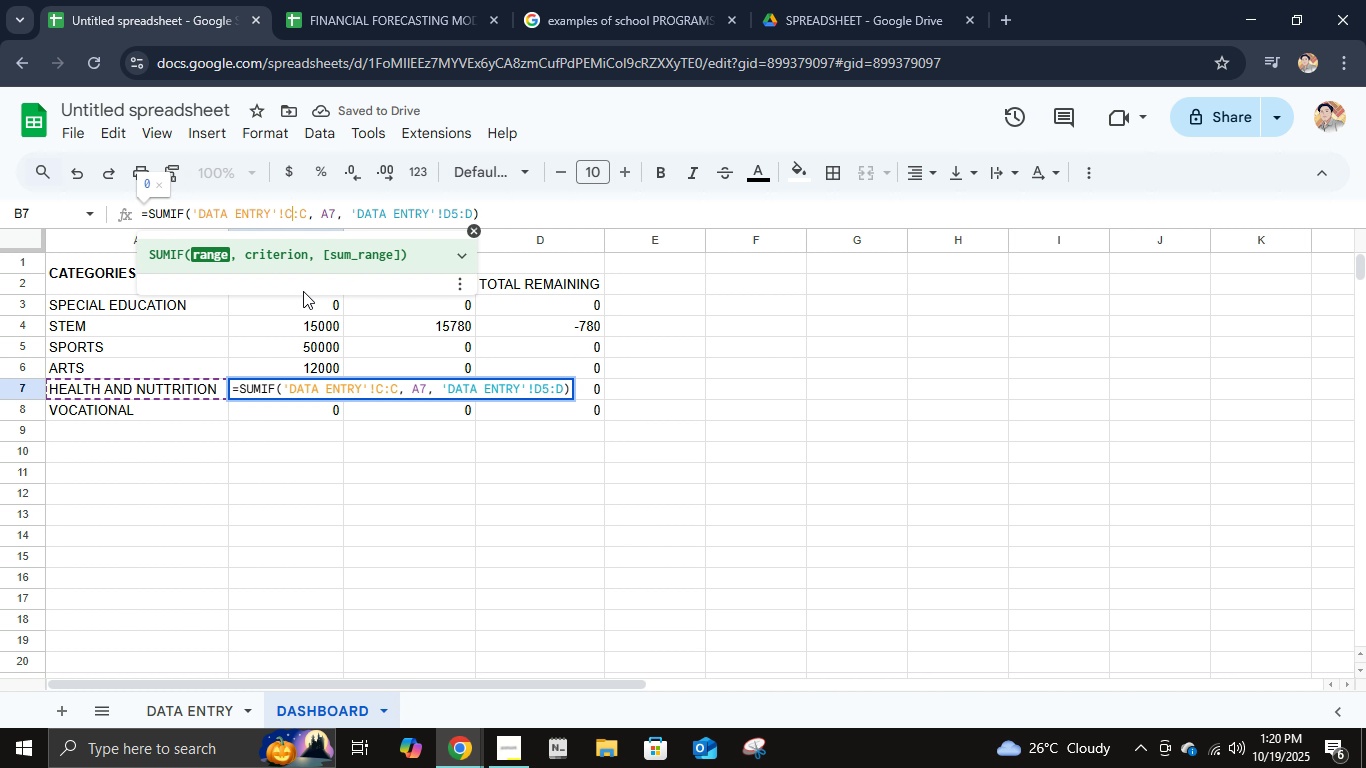 
key(Backspace)
 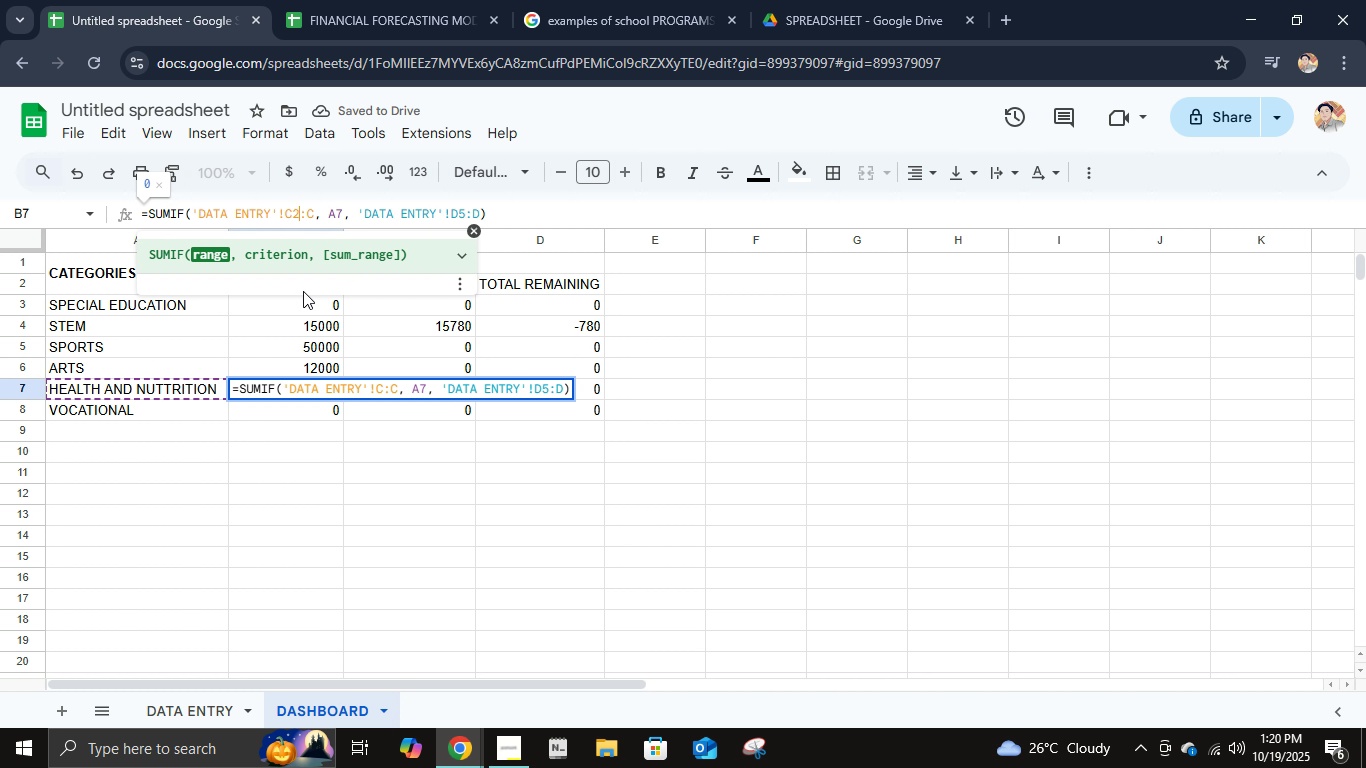 
key(2)
 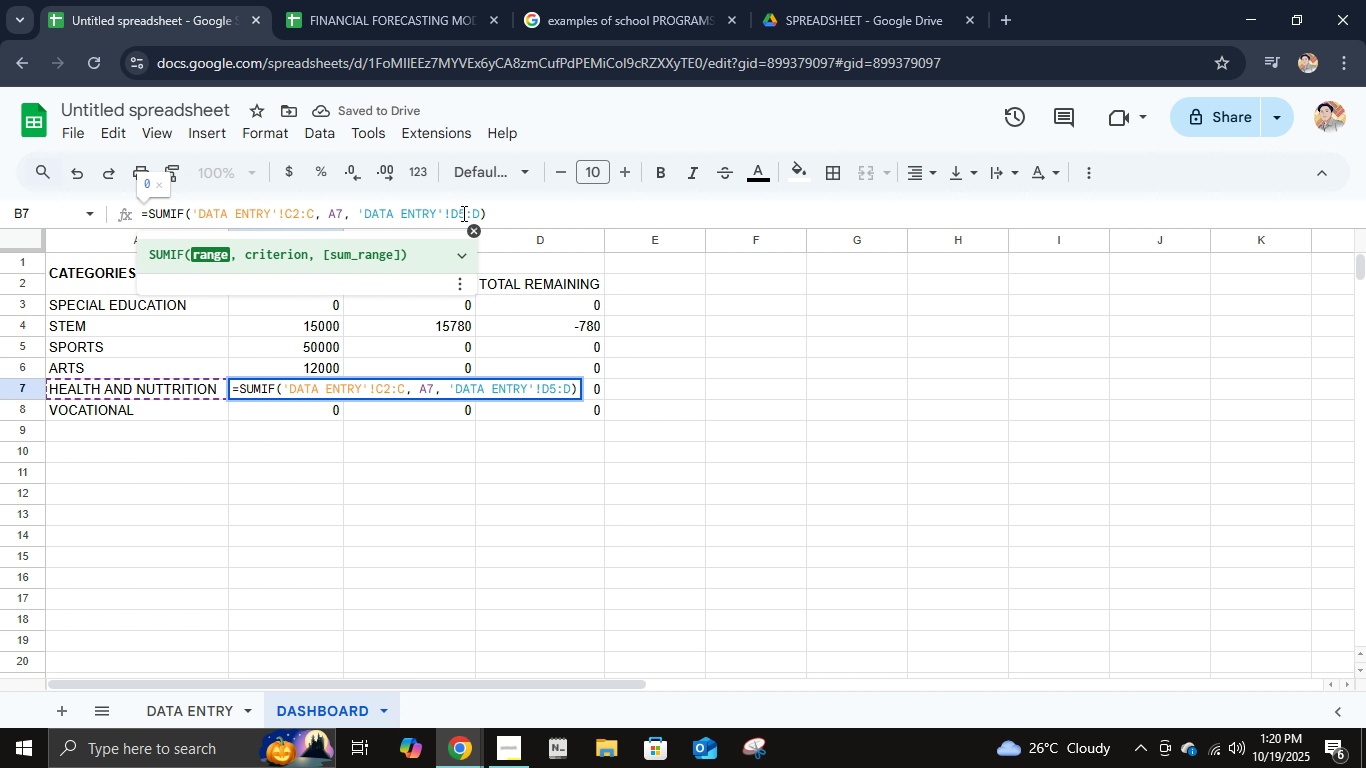 
left_click([462, 213])
 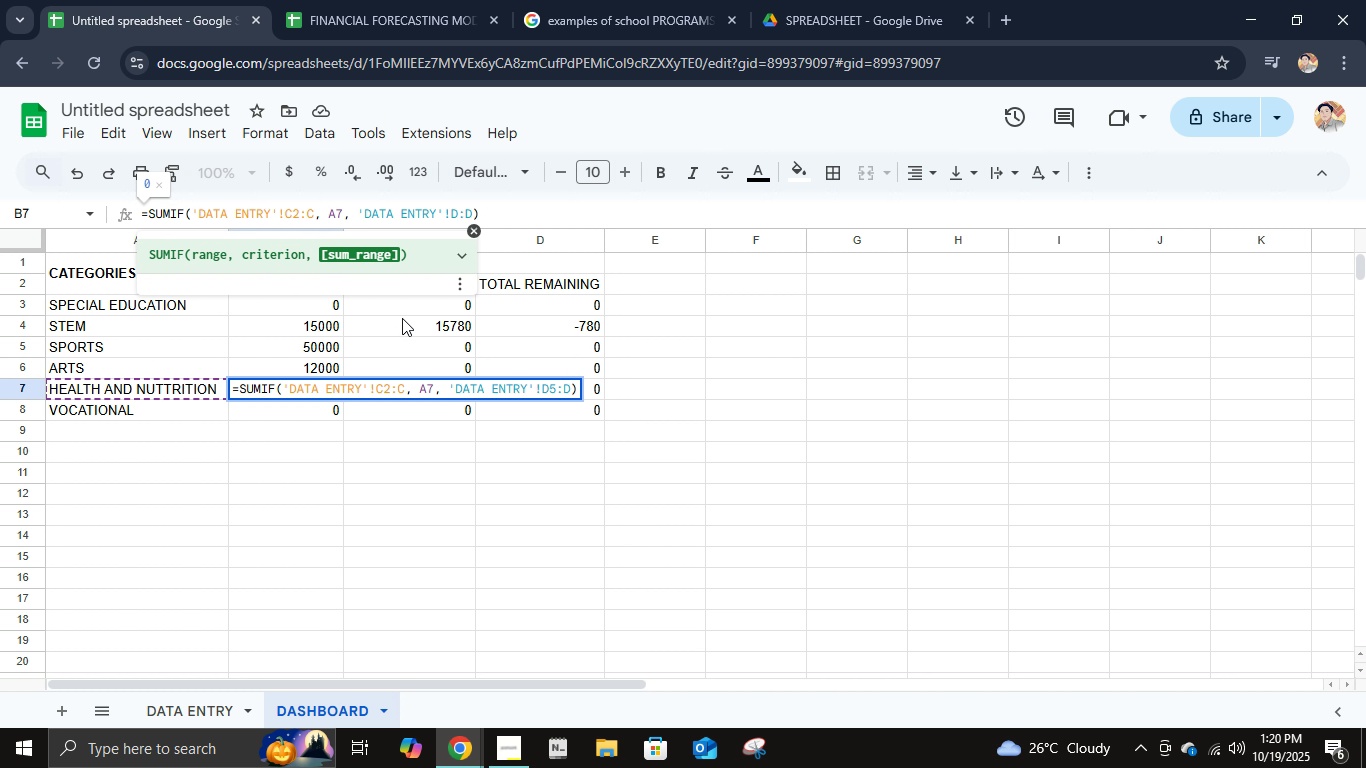 
key(Backspace)
 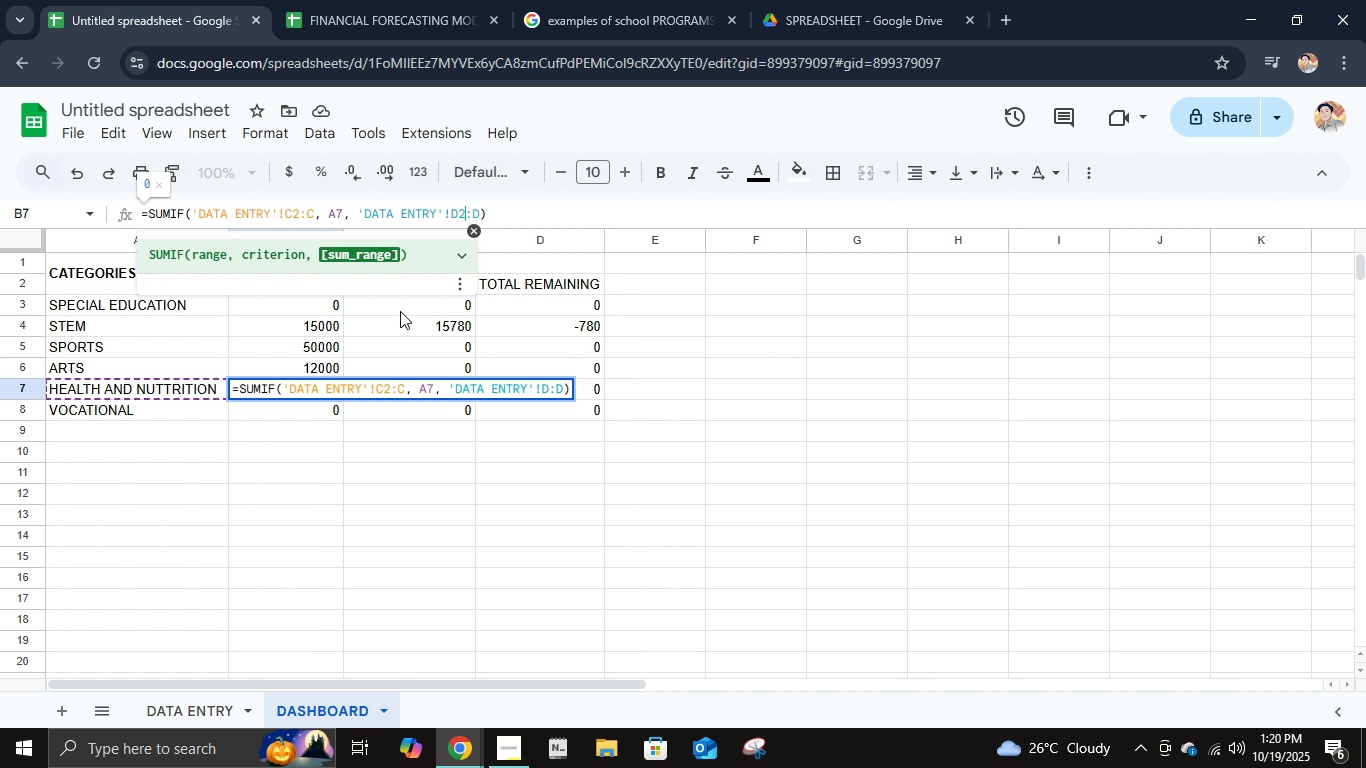 
key(2)
 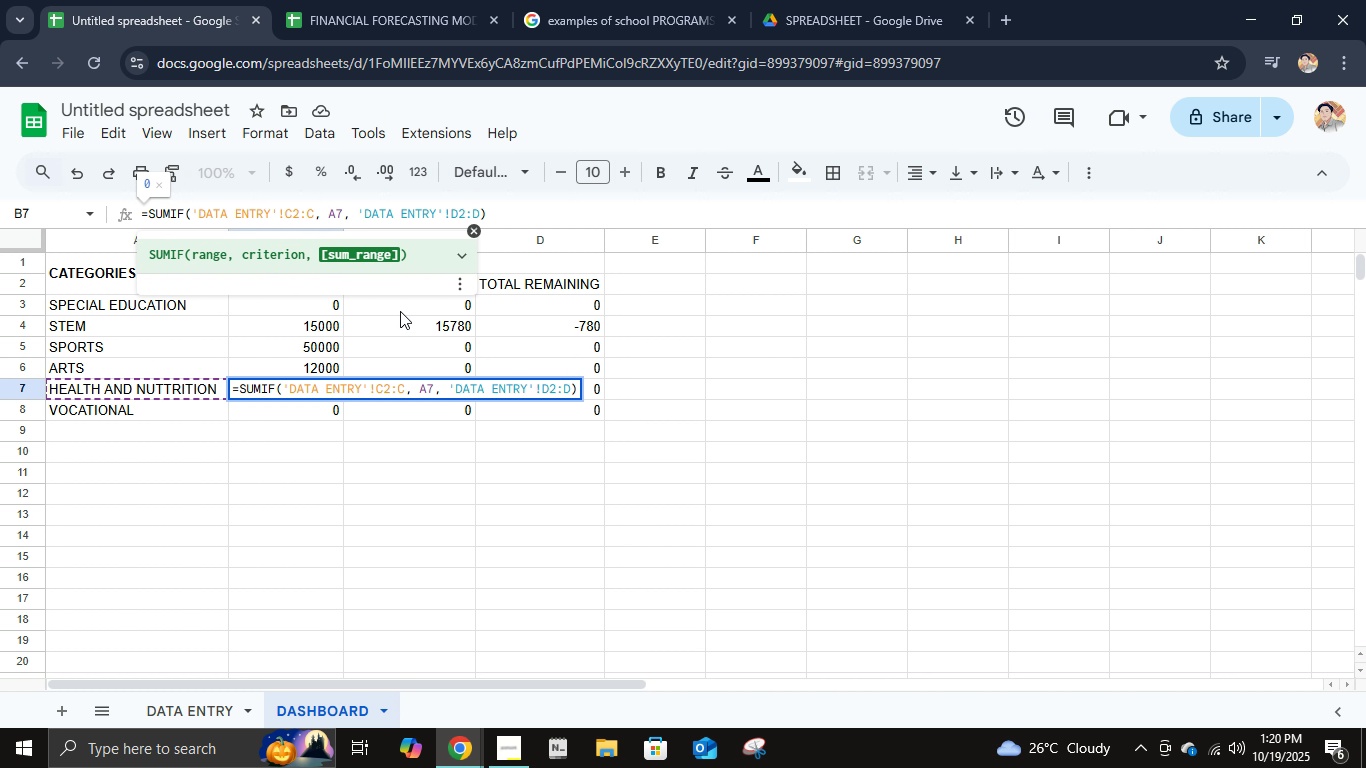 
key(Enter)
 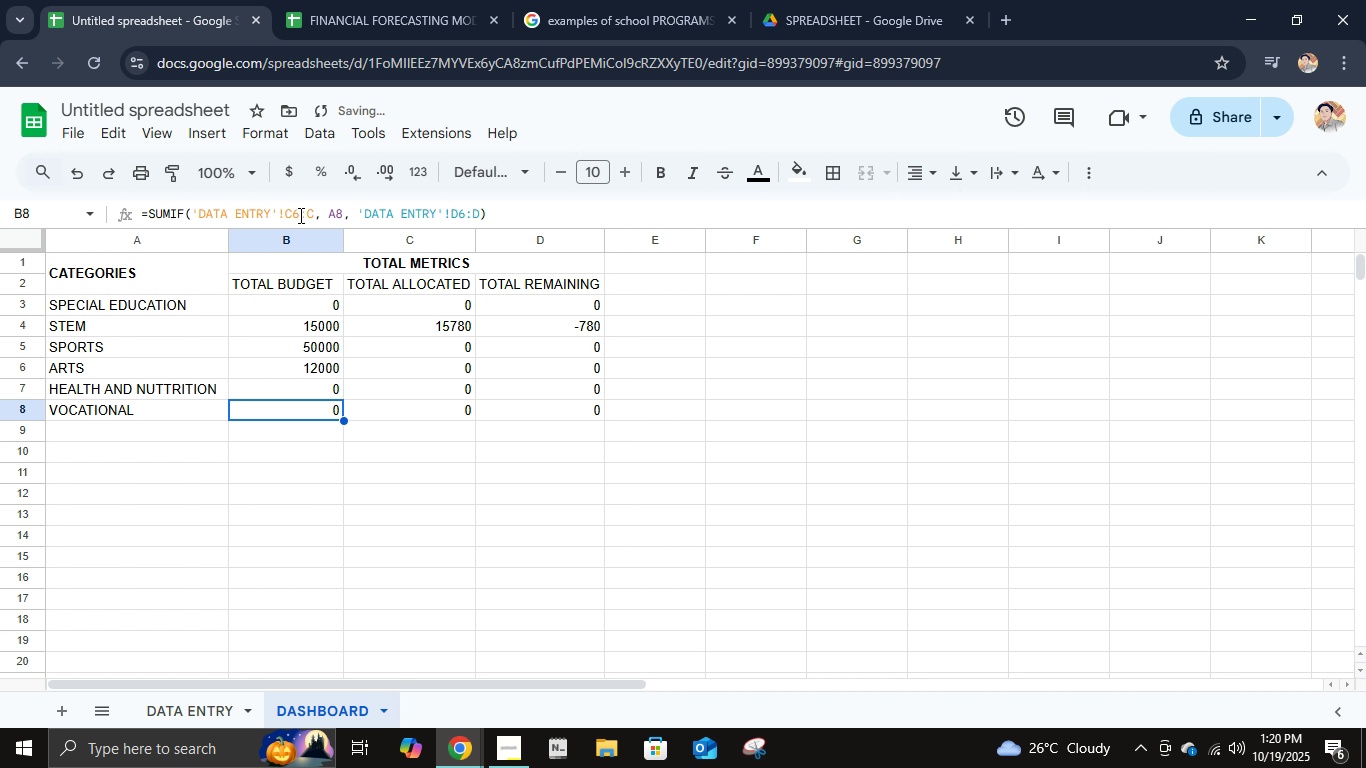 
left_click([300, 214])
 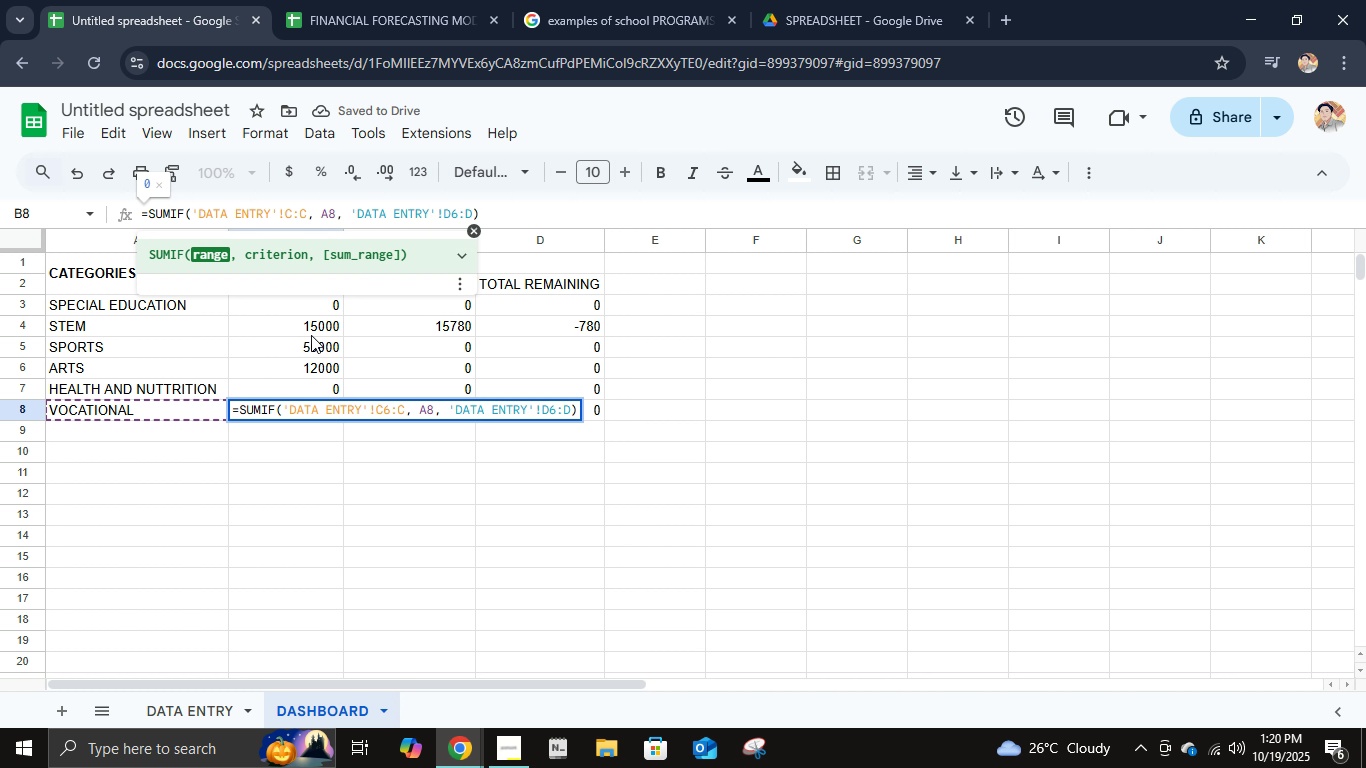 
key(Backspace)
 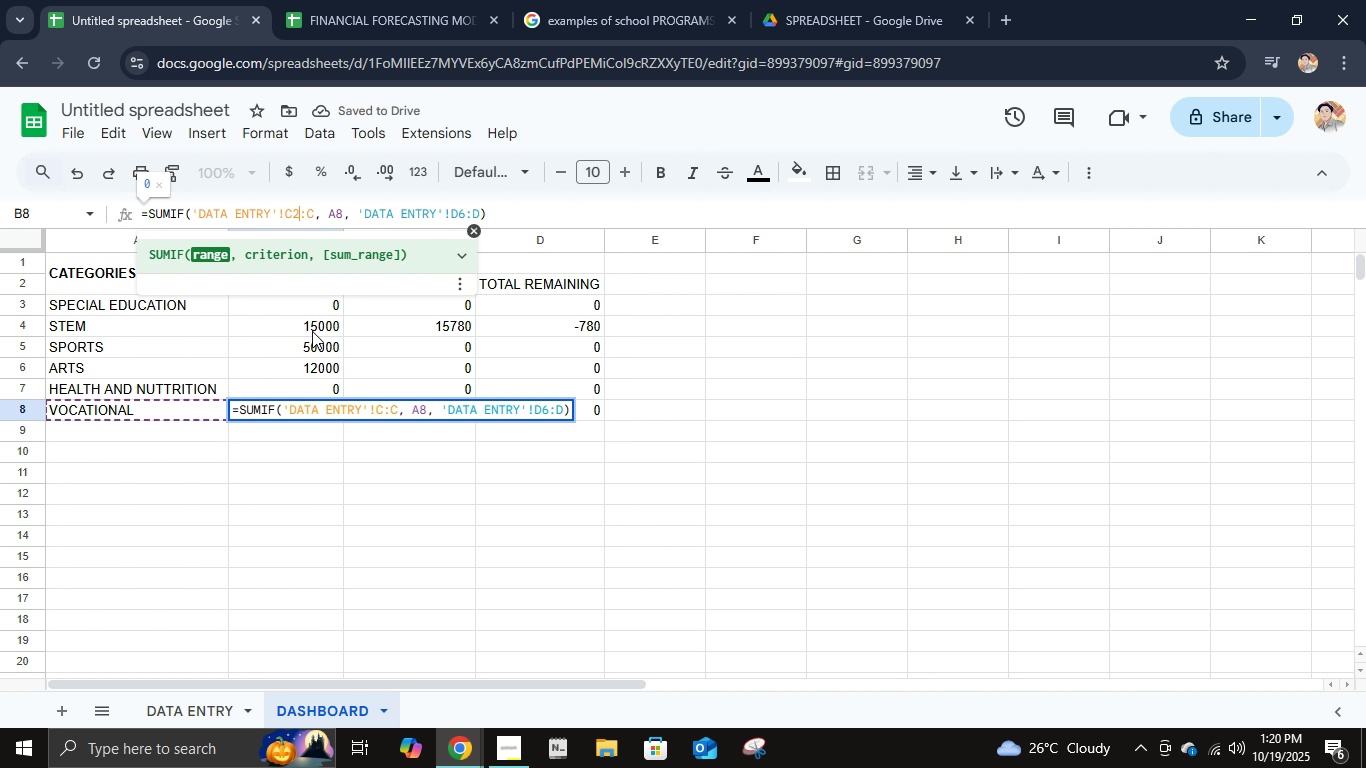 
key(2)
 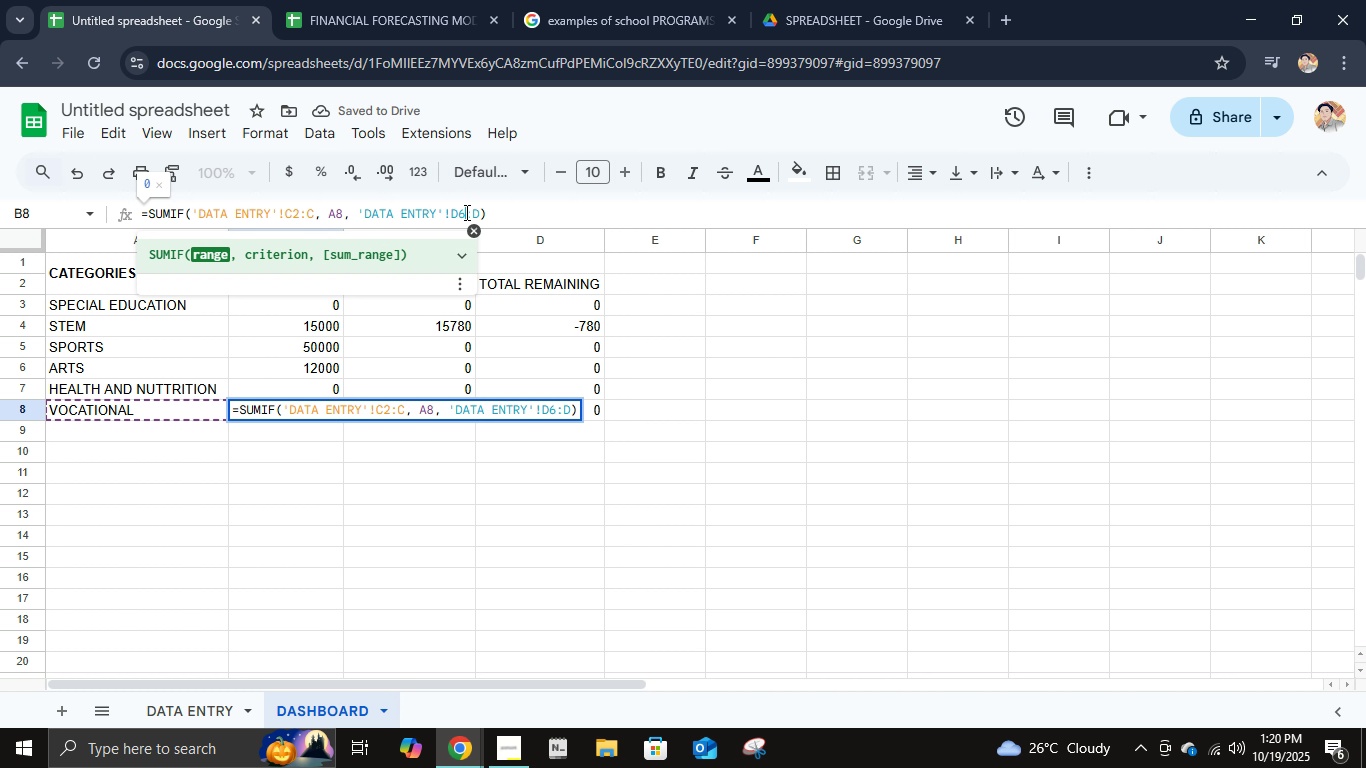 
left_click([465, 212])
 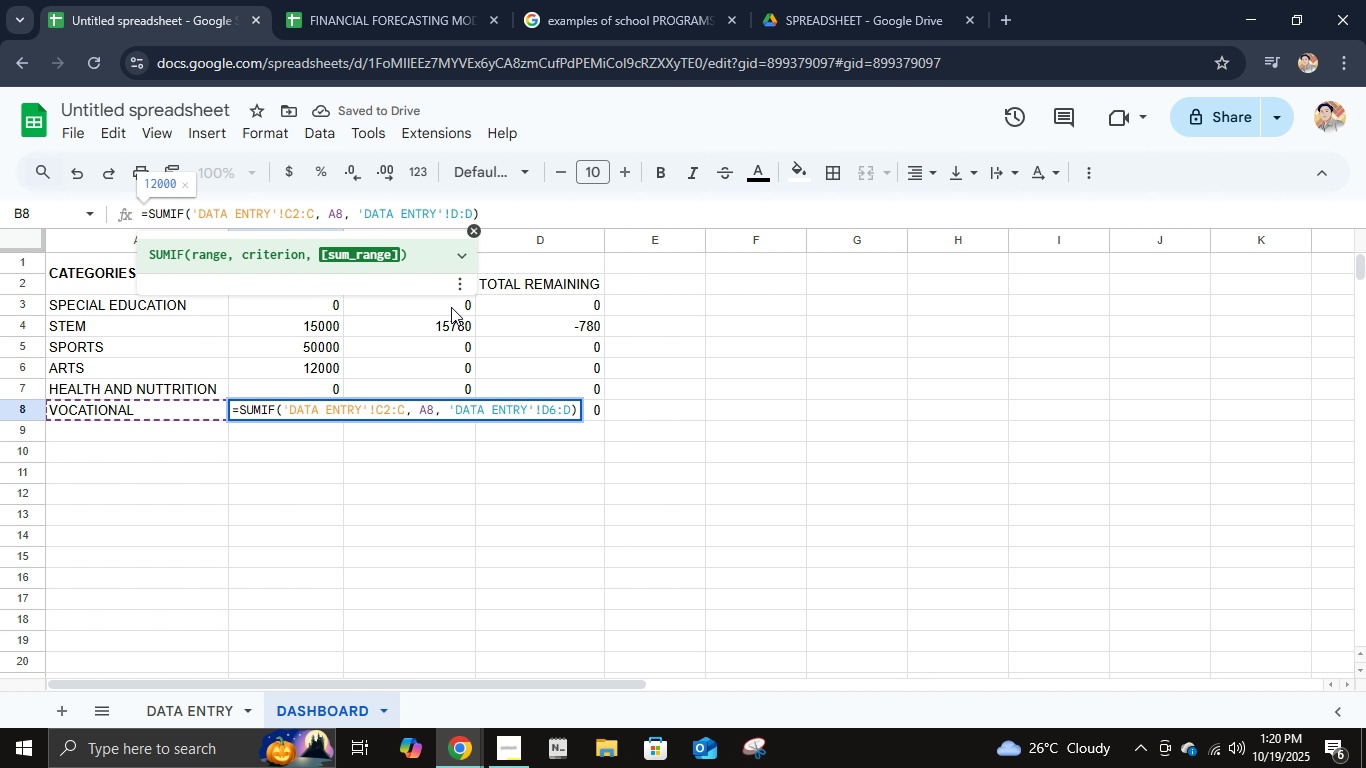 
key(Backspace)
 